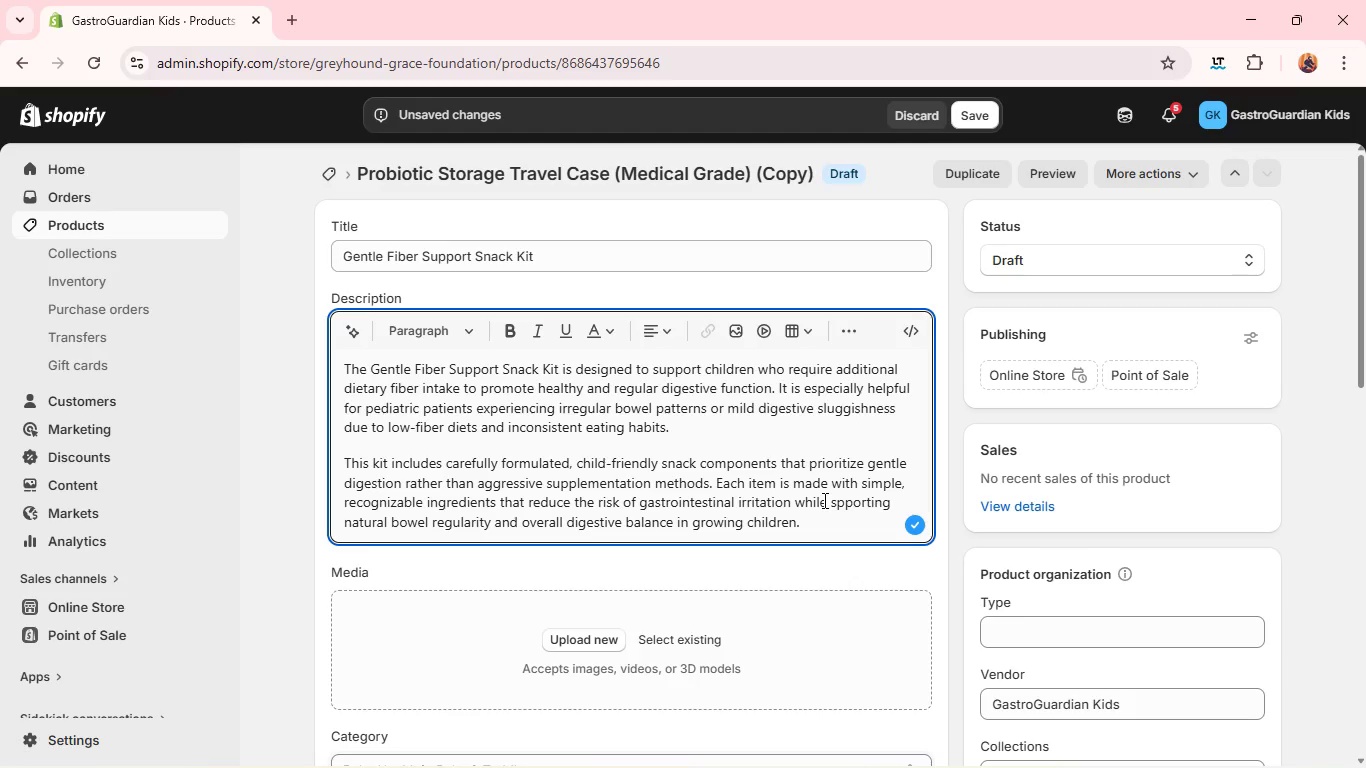 
key(ArrowRight)
 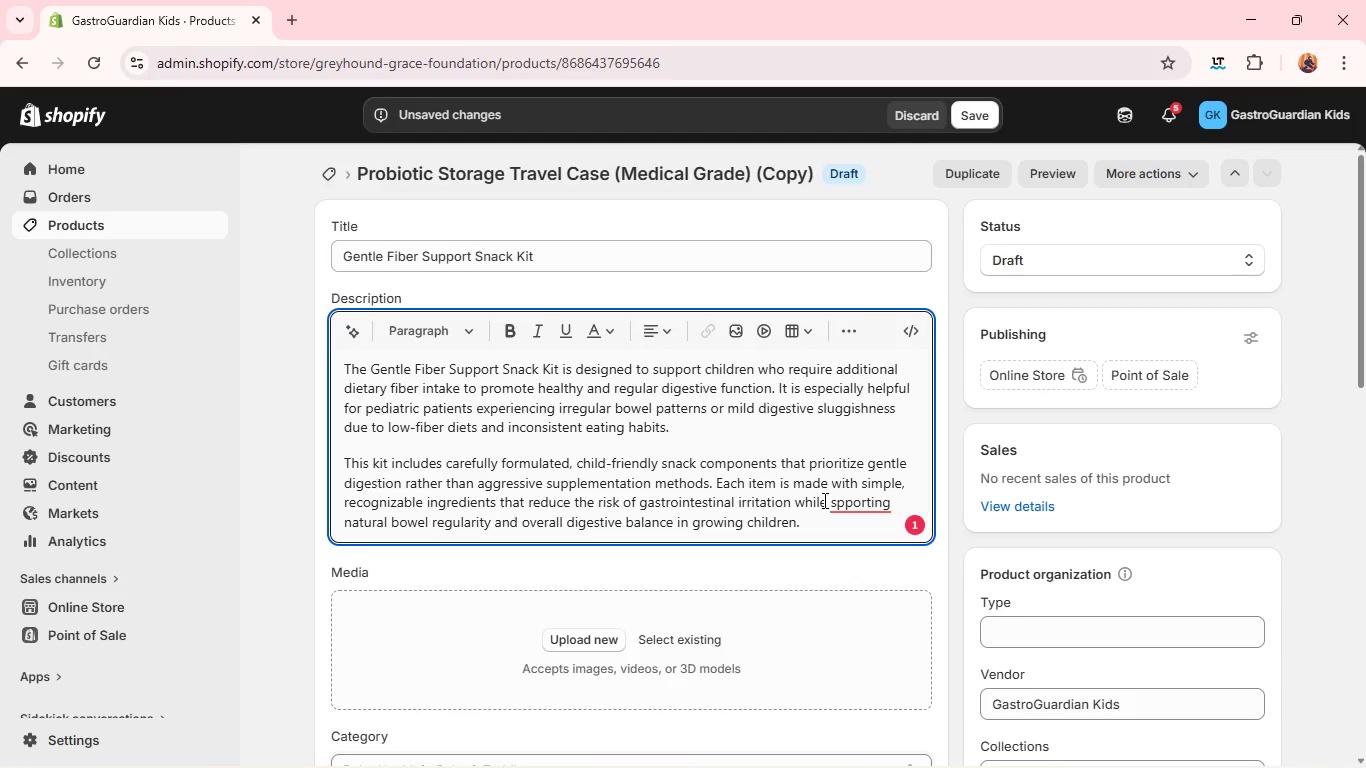 
left_click([823, 500])
 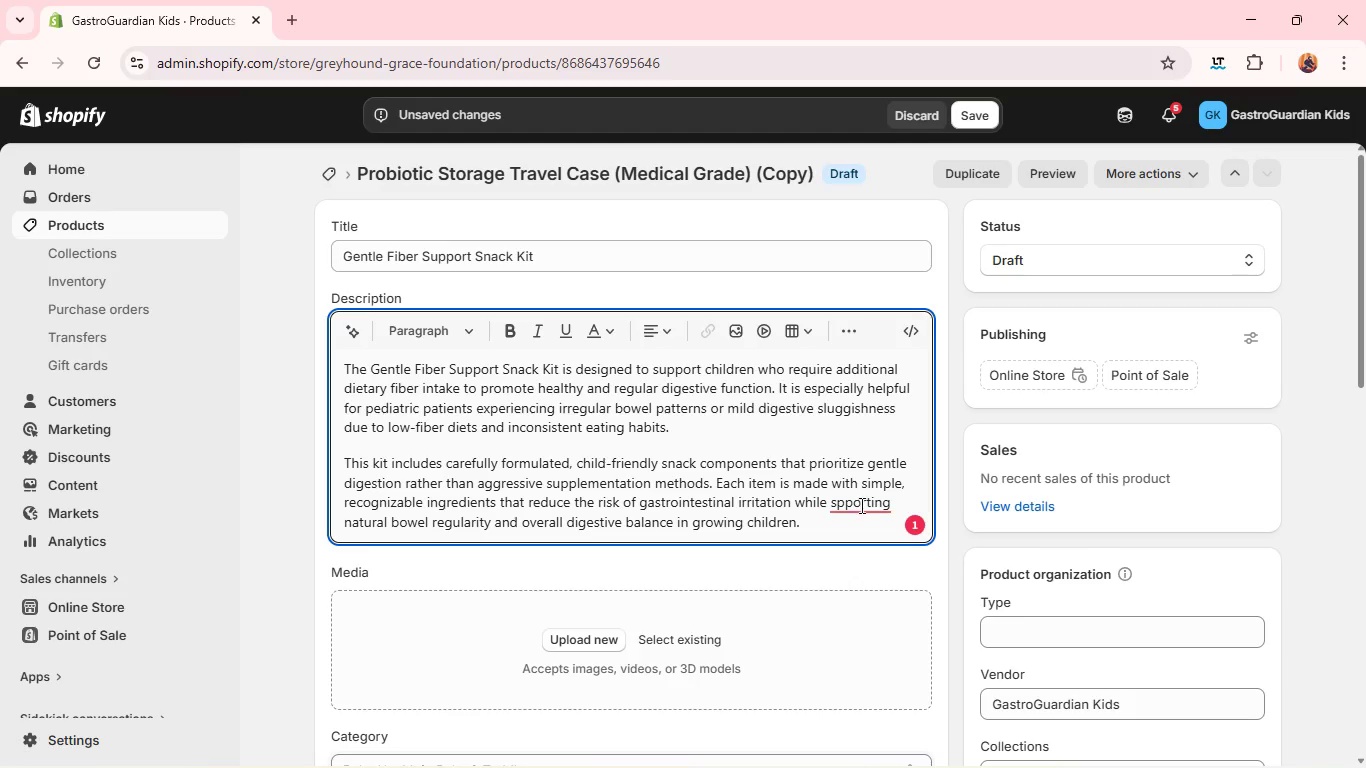 
left_click([860, 505])
 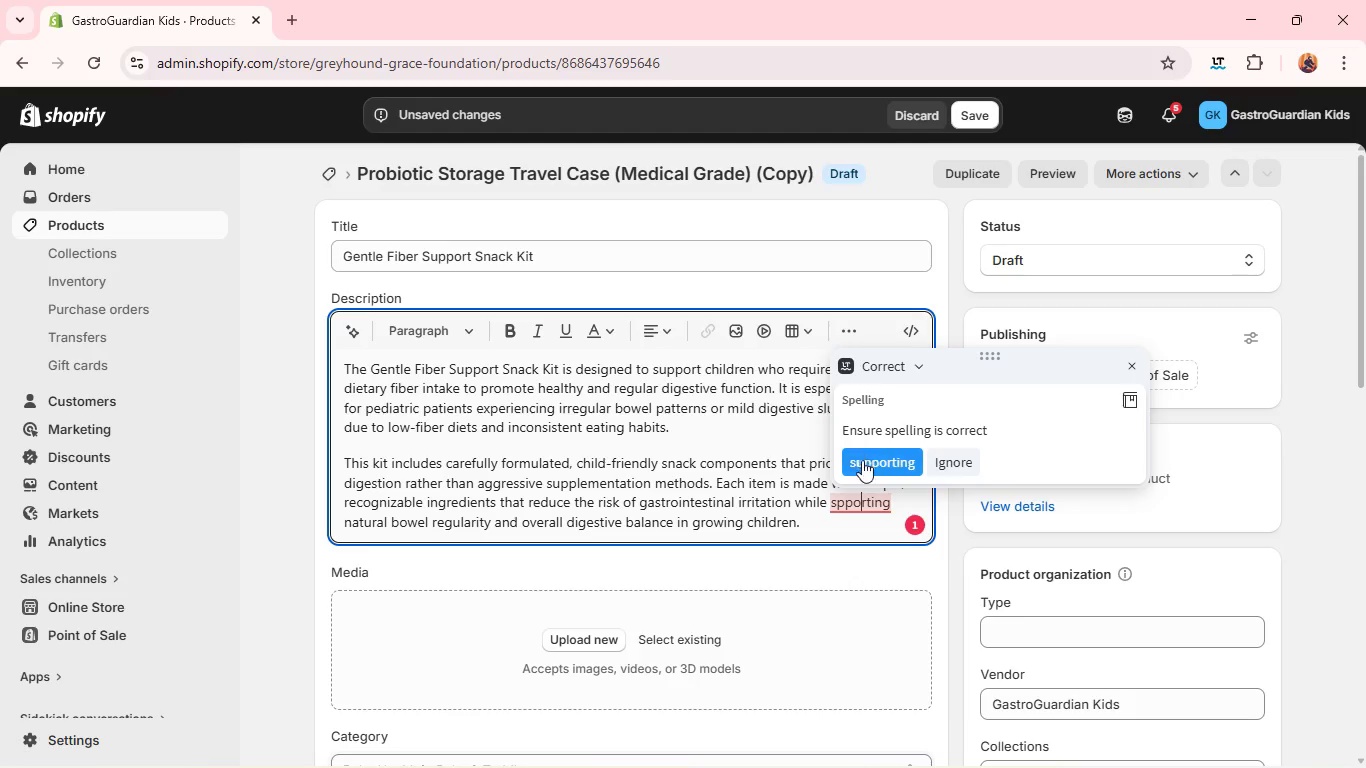 
left_click([862, 464])
 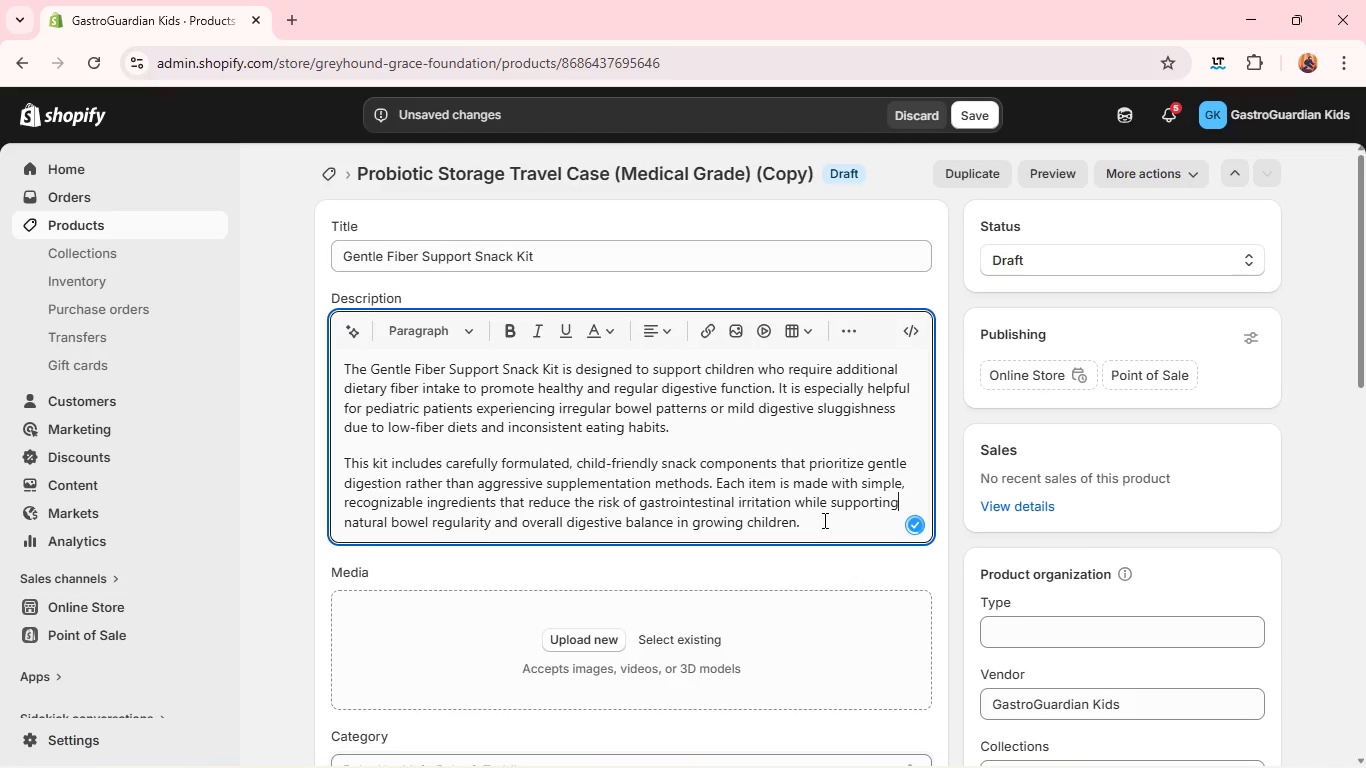 
left_click([821, 521])
 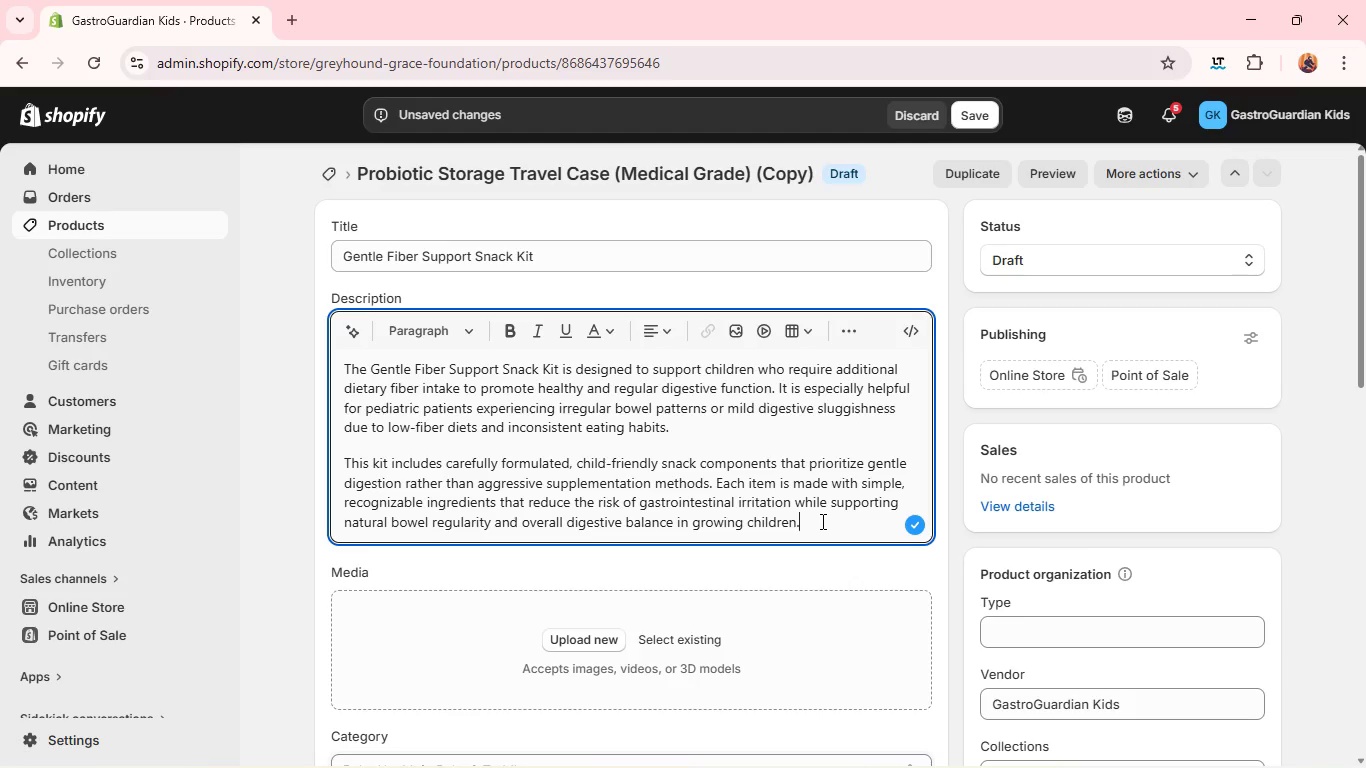 
key(Enter)
 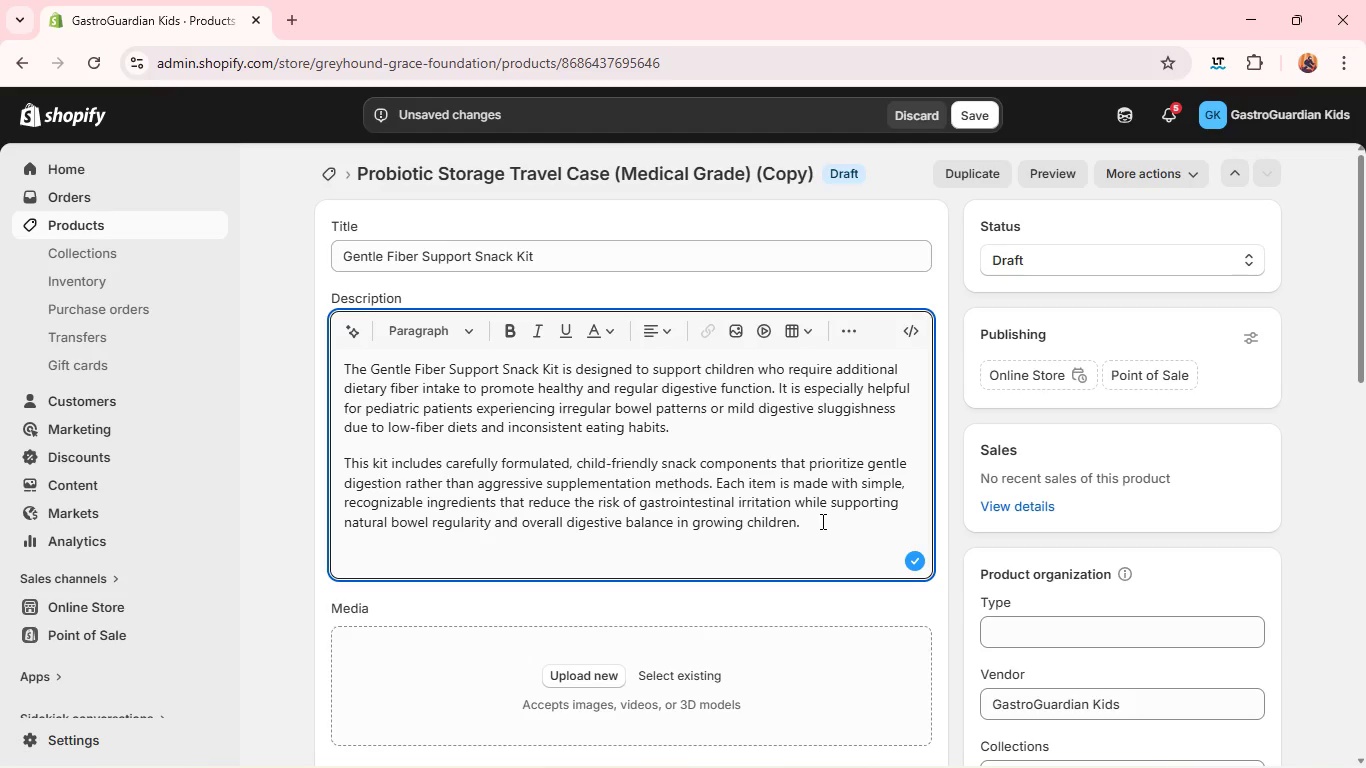 
type(The snack textures ae soft and easy to chew, making them suitable for younger children or those with sensitive oral or digestive systems. parents can easily integrate this kit into daily routines such u)
key(Backspace)
type(as school lunches, travel snacks, or after-meal support without distur)
 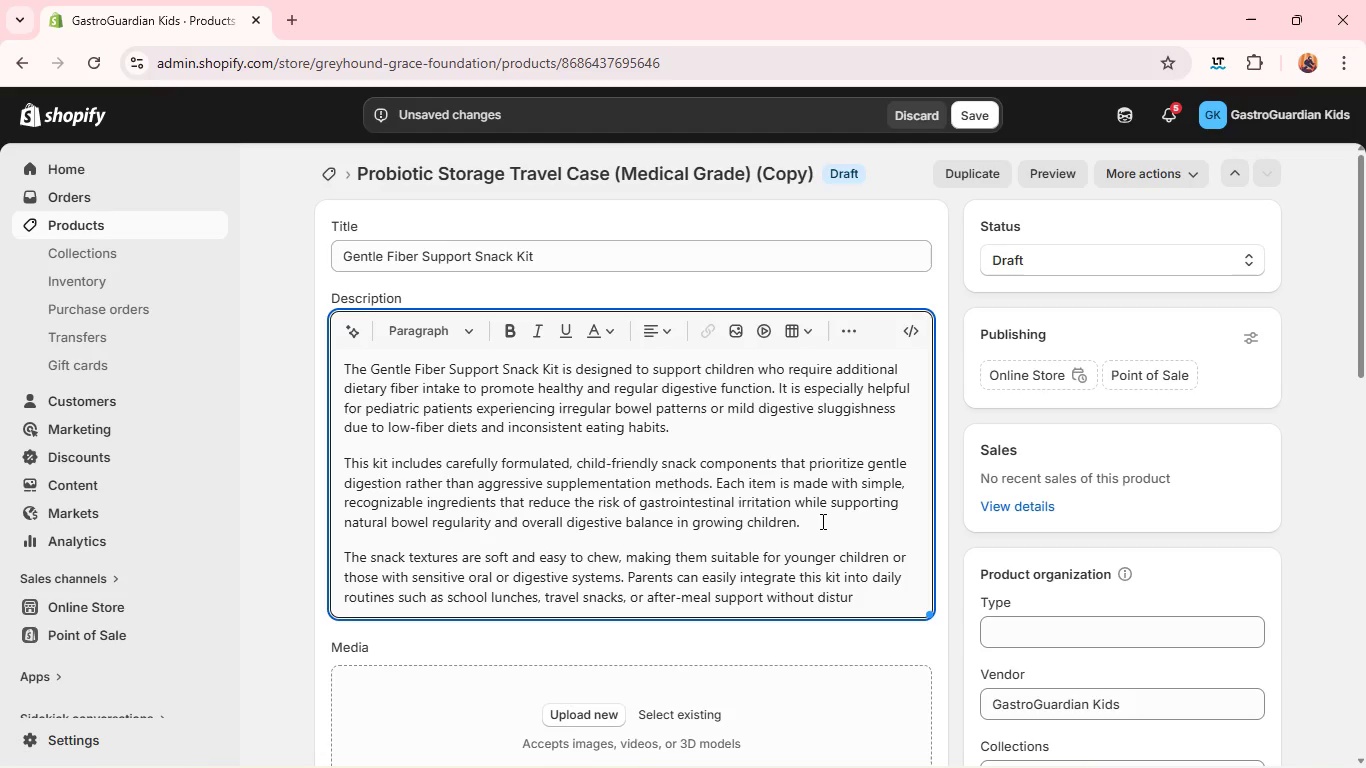 
key(Backspace)
key(Backspace)
type(rupting normal wati)
key(Backspace)
key(Backspace)
key(Backspace)
key(Backspace)
type(eating ba)
key(Backspace)
type(ehaviou)
key(Backspace)
key(Backspace)
type(or. )
 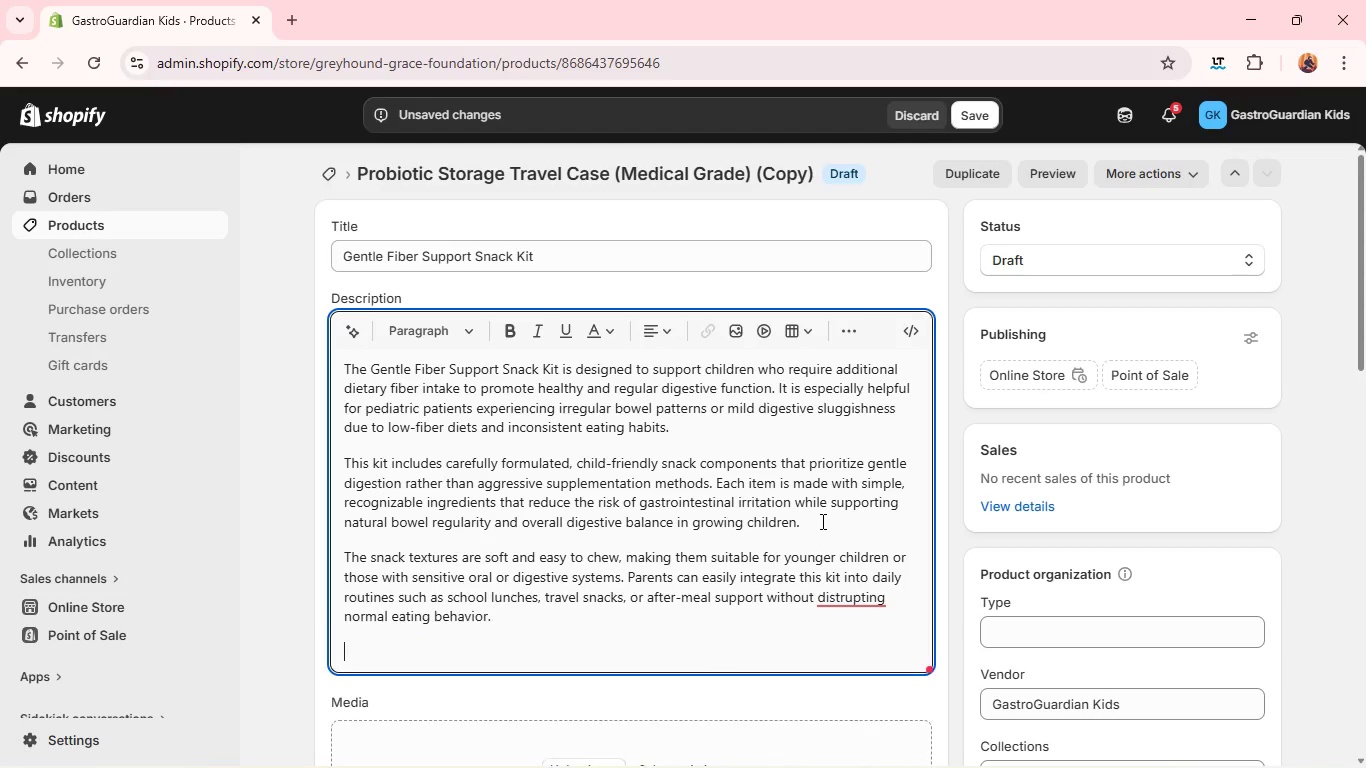 
key(Enter)
 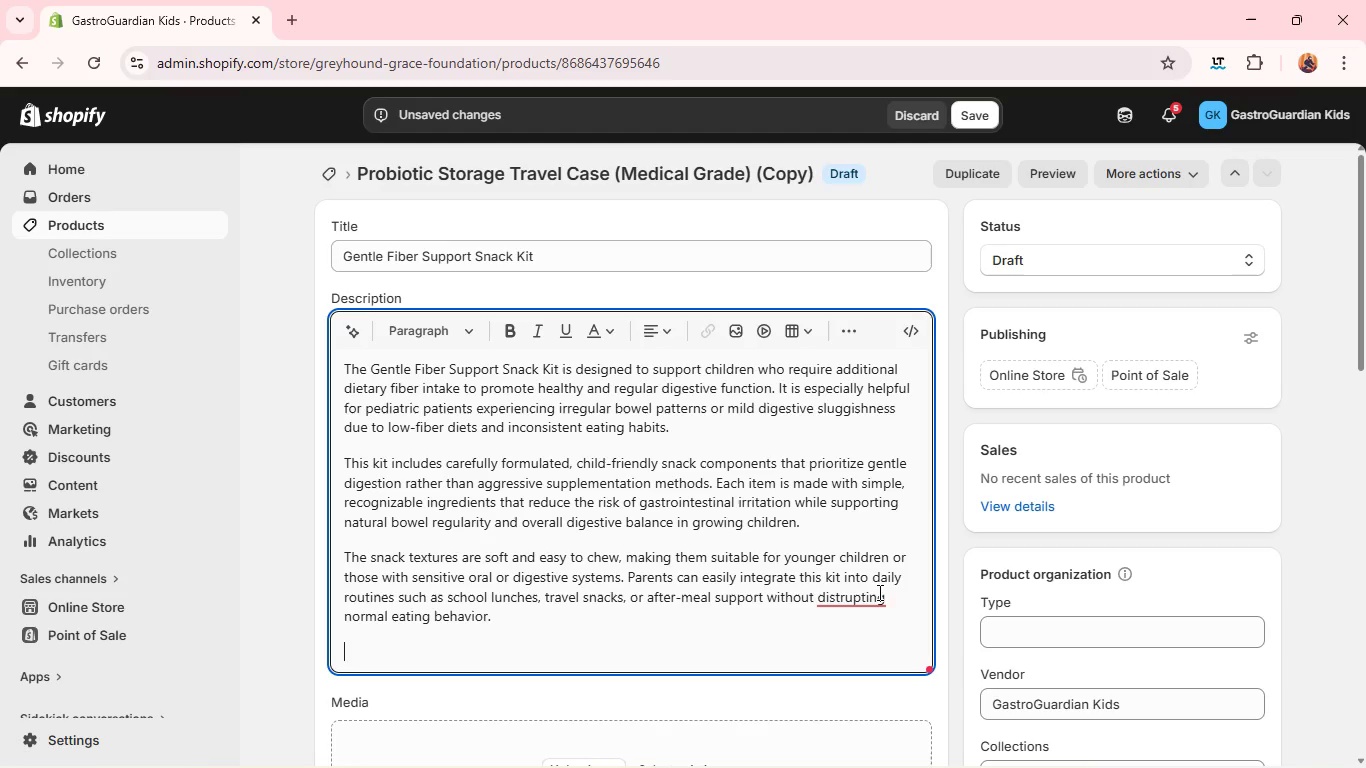 
left_click([873, 589])
 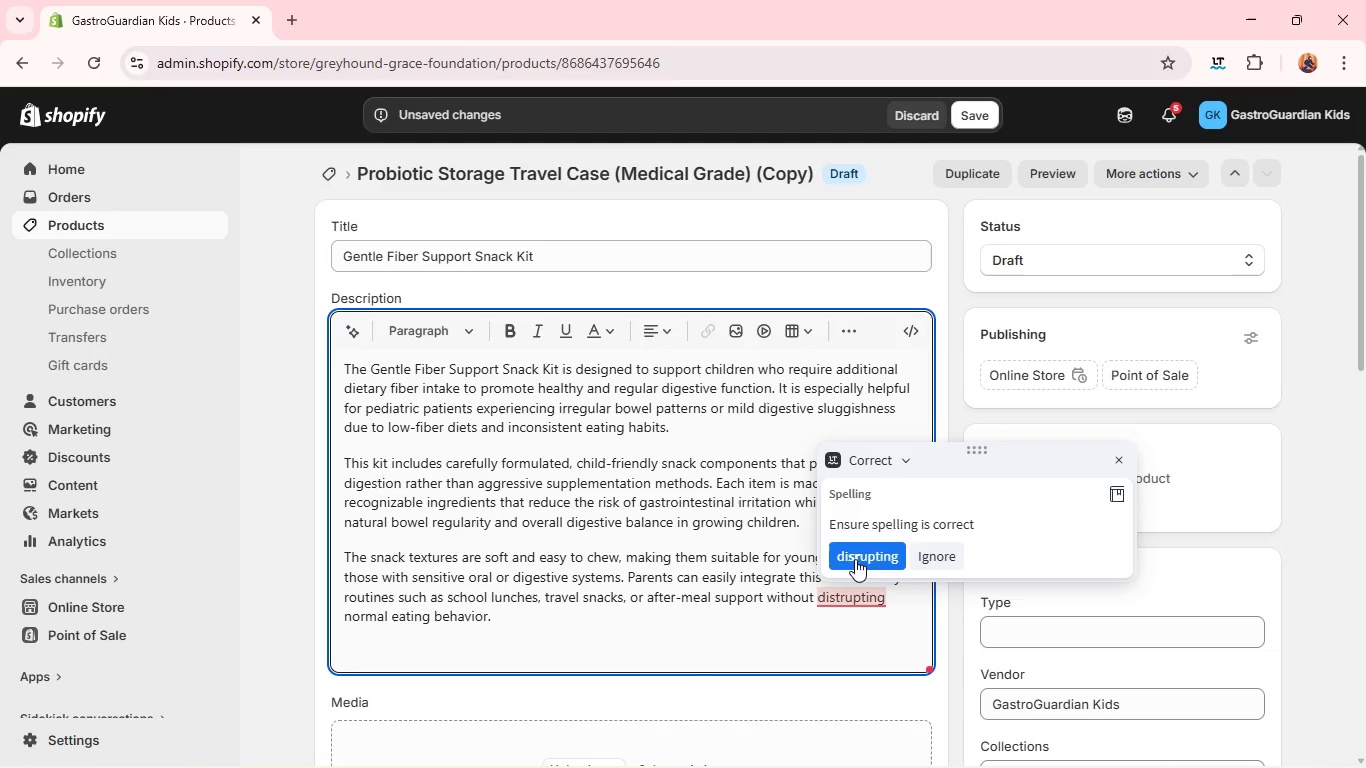 
left_click([855, 557])
 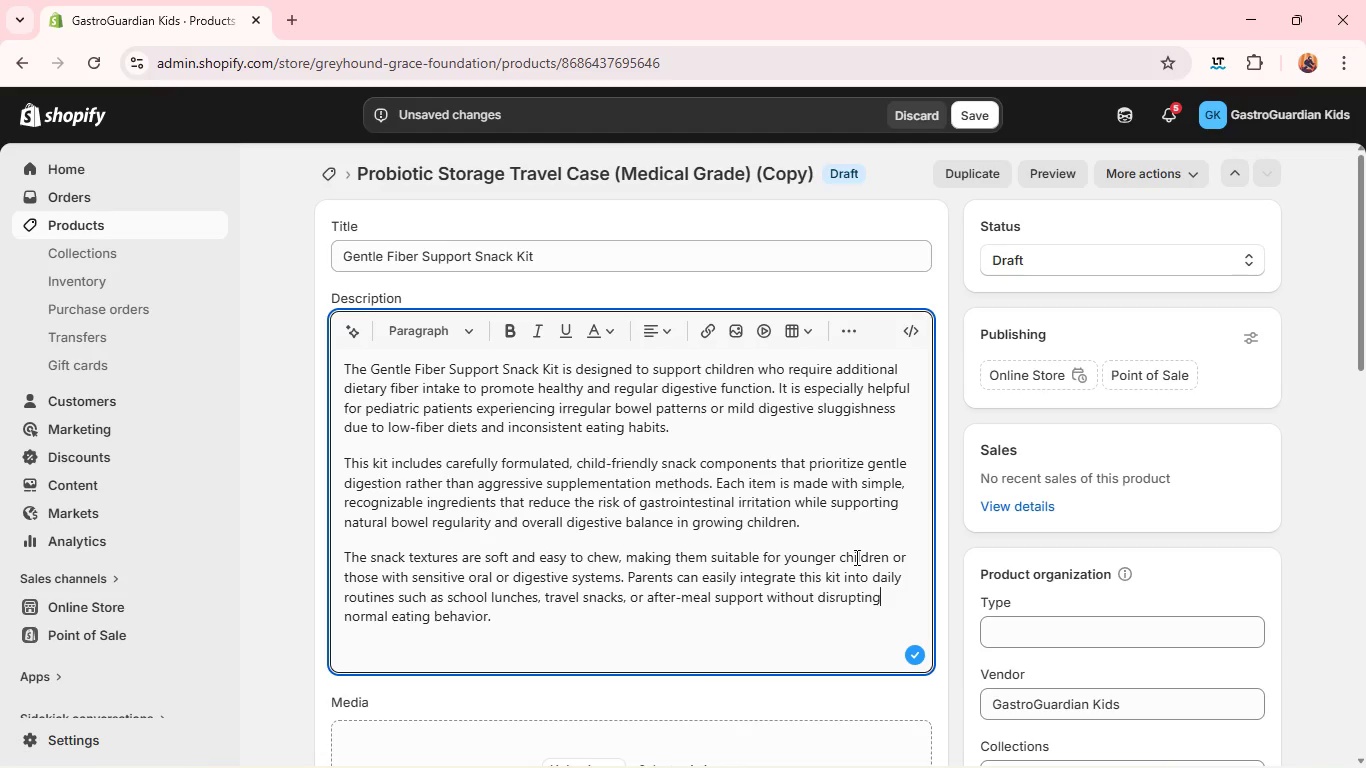 
wait(24.58)
 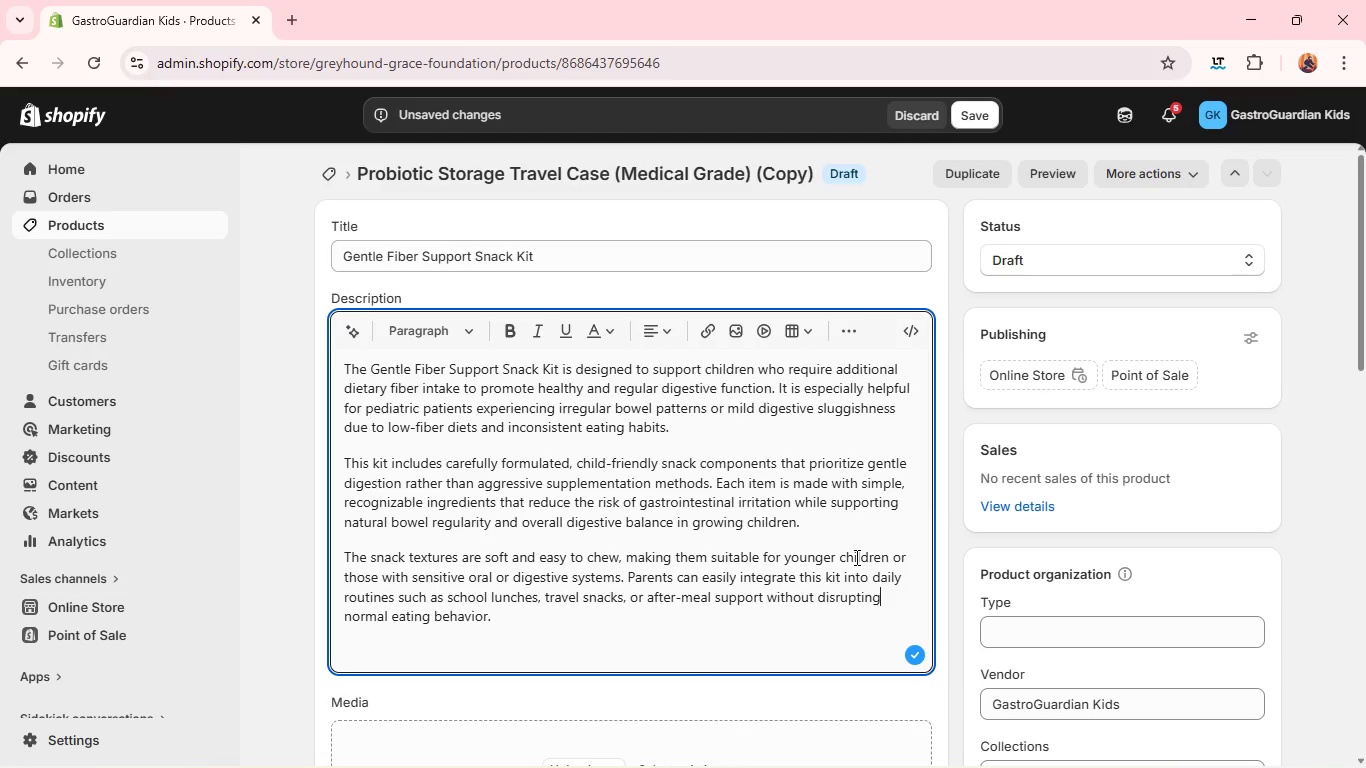 
left_click([574, 649])
 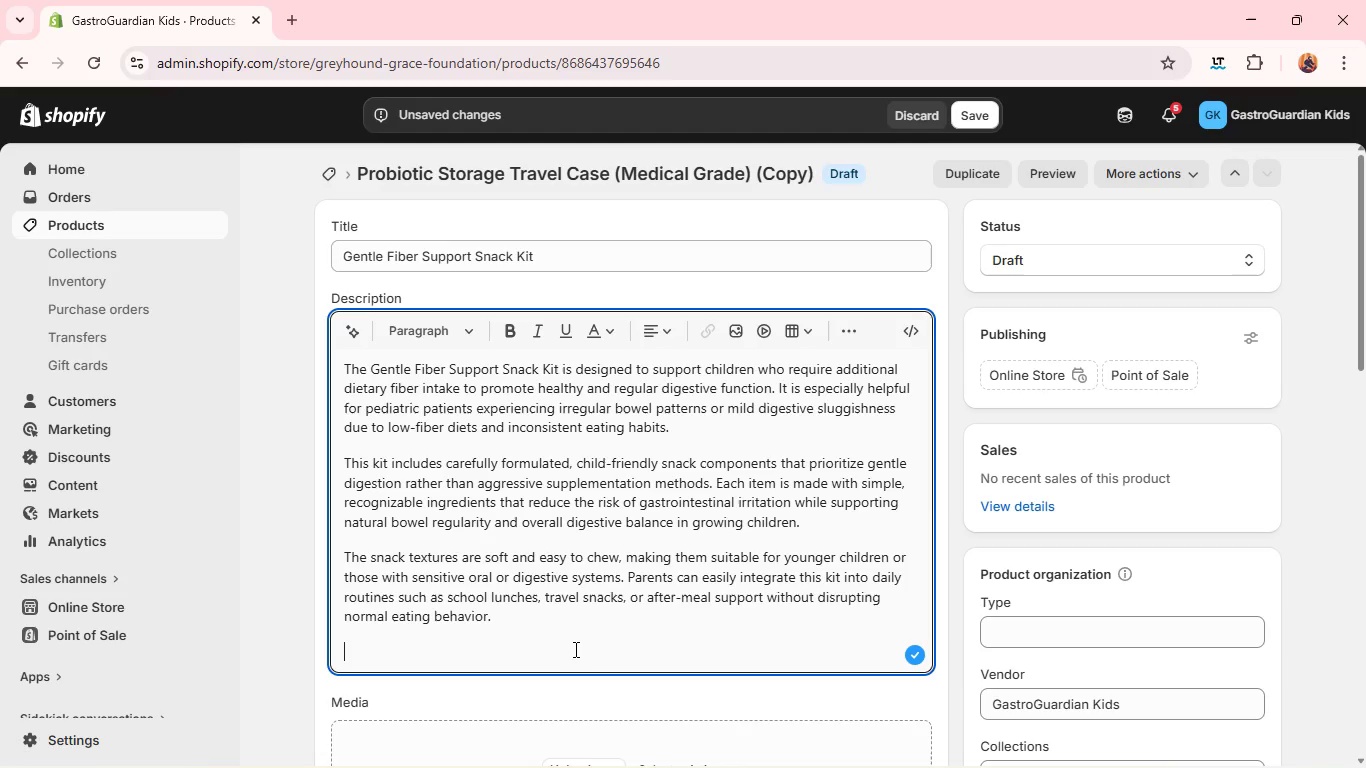 
wait(5.83)
 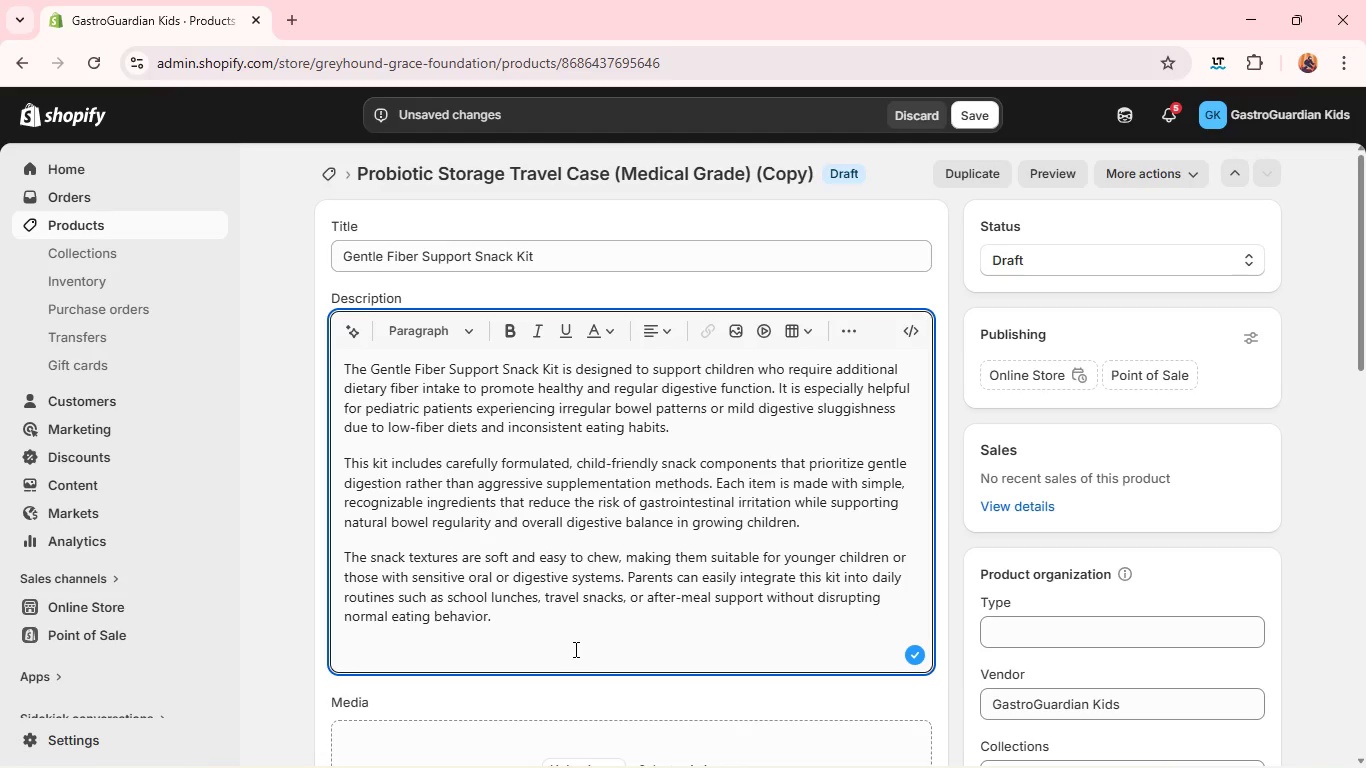 
type(While not a medical treatment )
key(Backspace)
type(, this is )
key(Backspace)
key(Backspace)
key(Backspace)
type(kit is commonly used in pediatric dietary plans that emphasize balanced fiber intae as part of overall )
 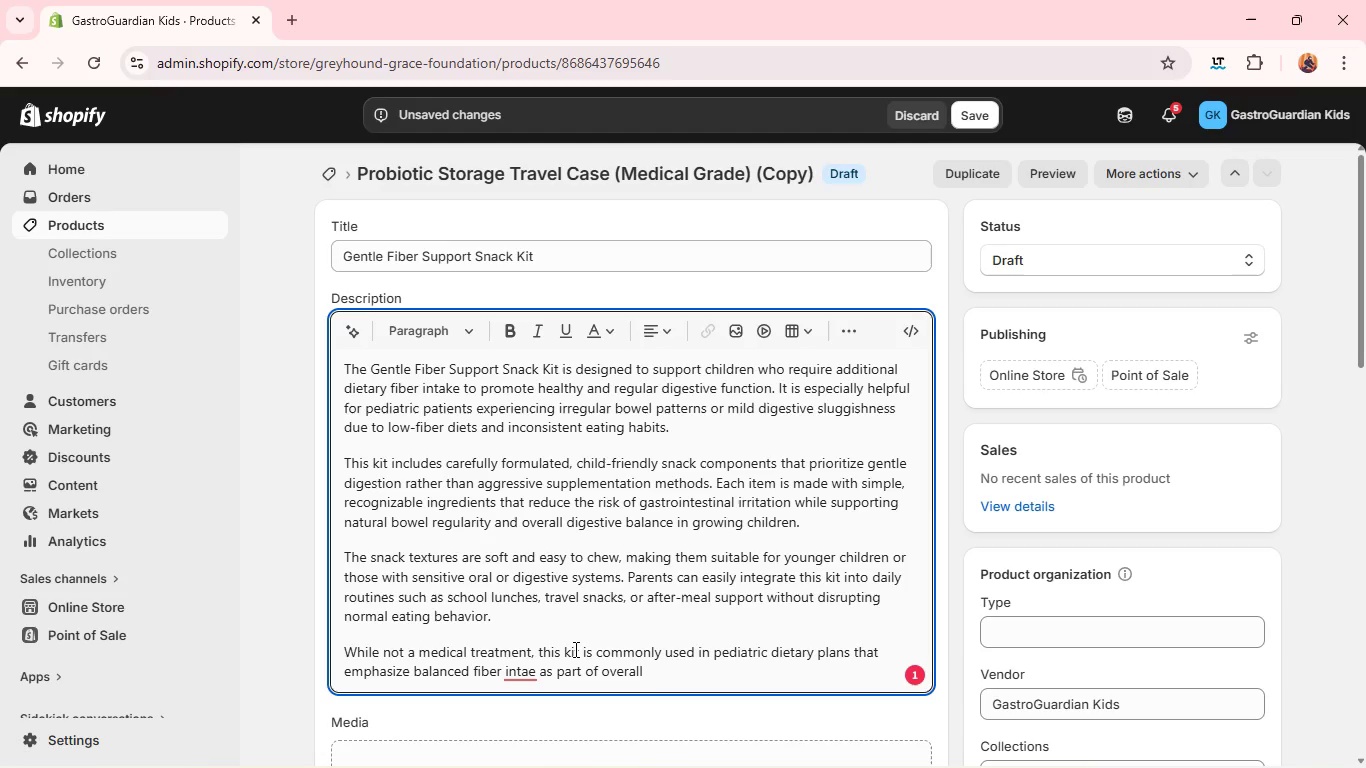 
wait(7.7)
 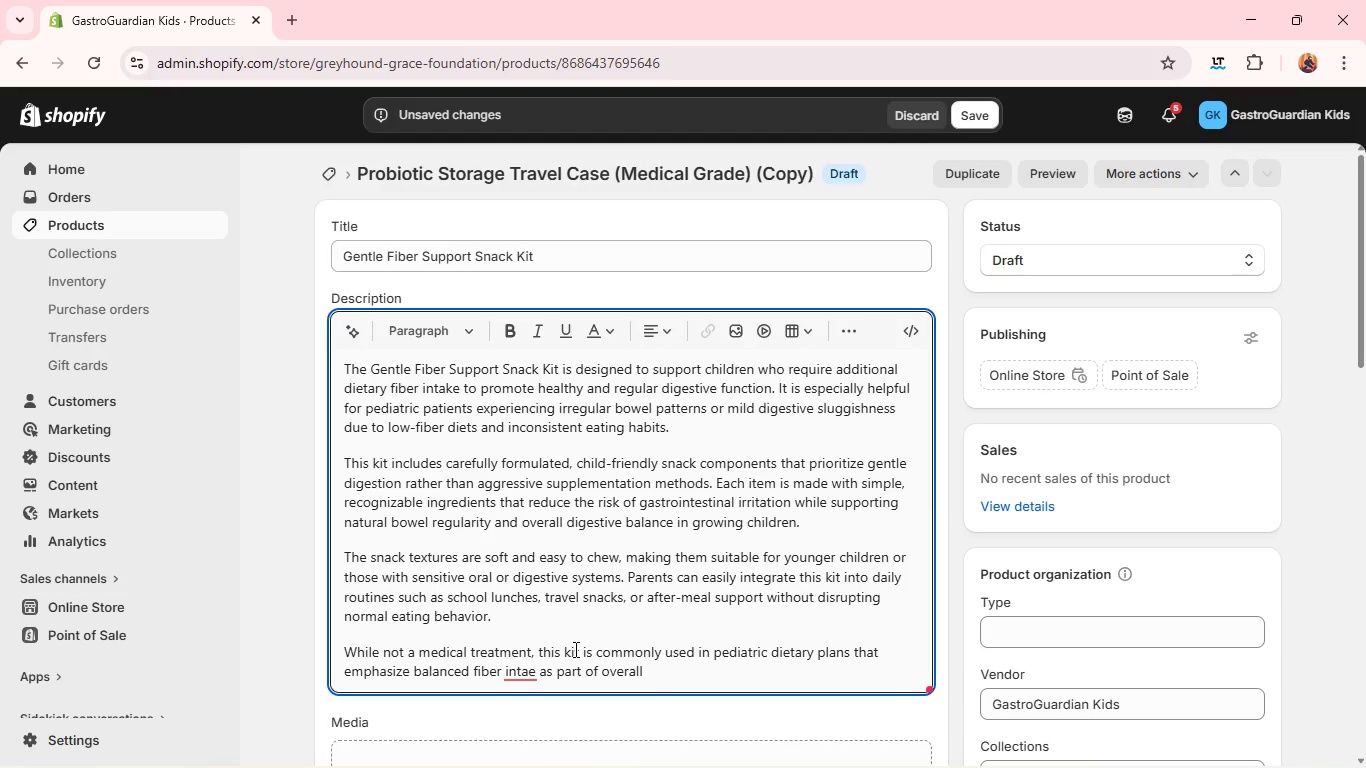 
left_click([526, 673])
 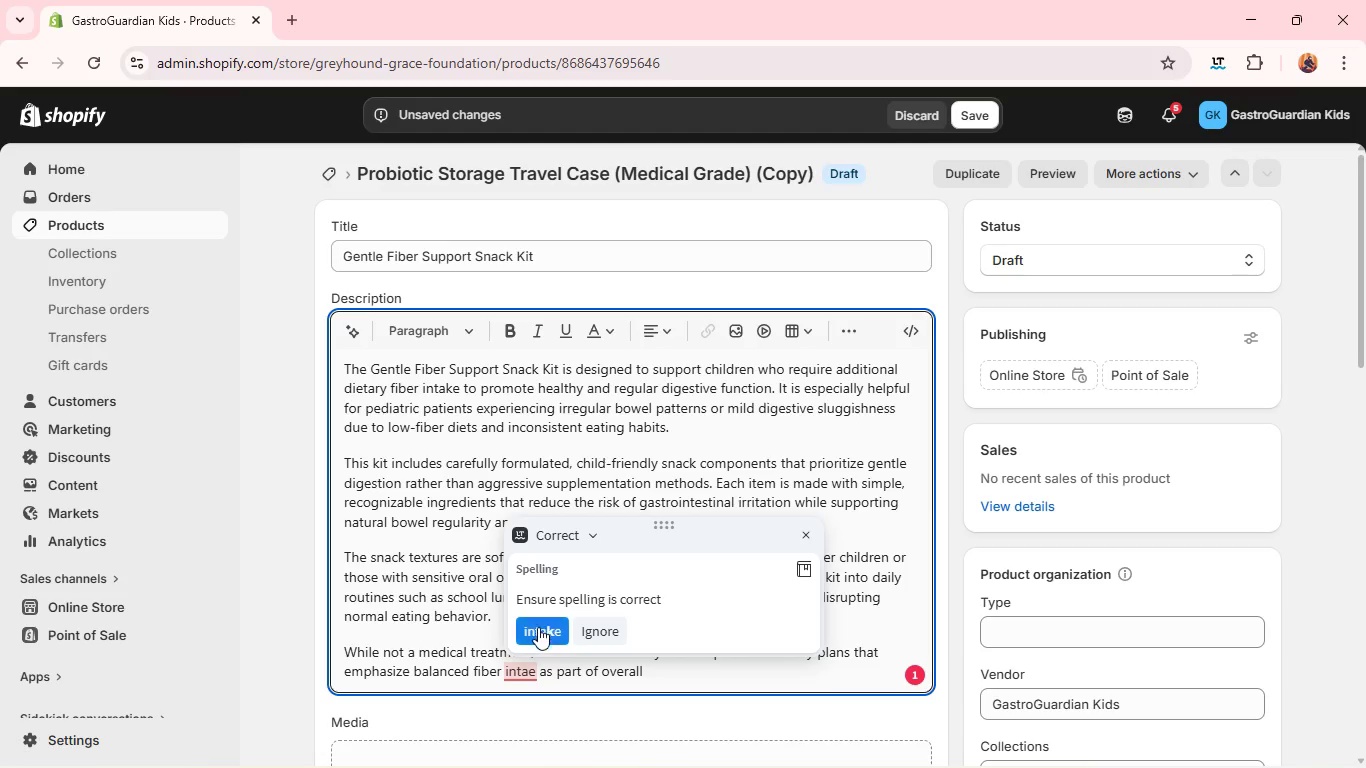 
left_click([537, 628])
 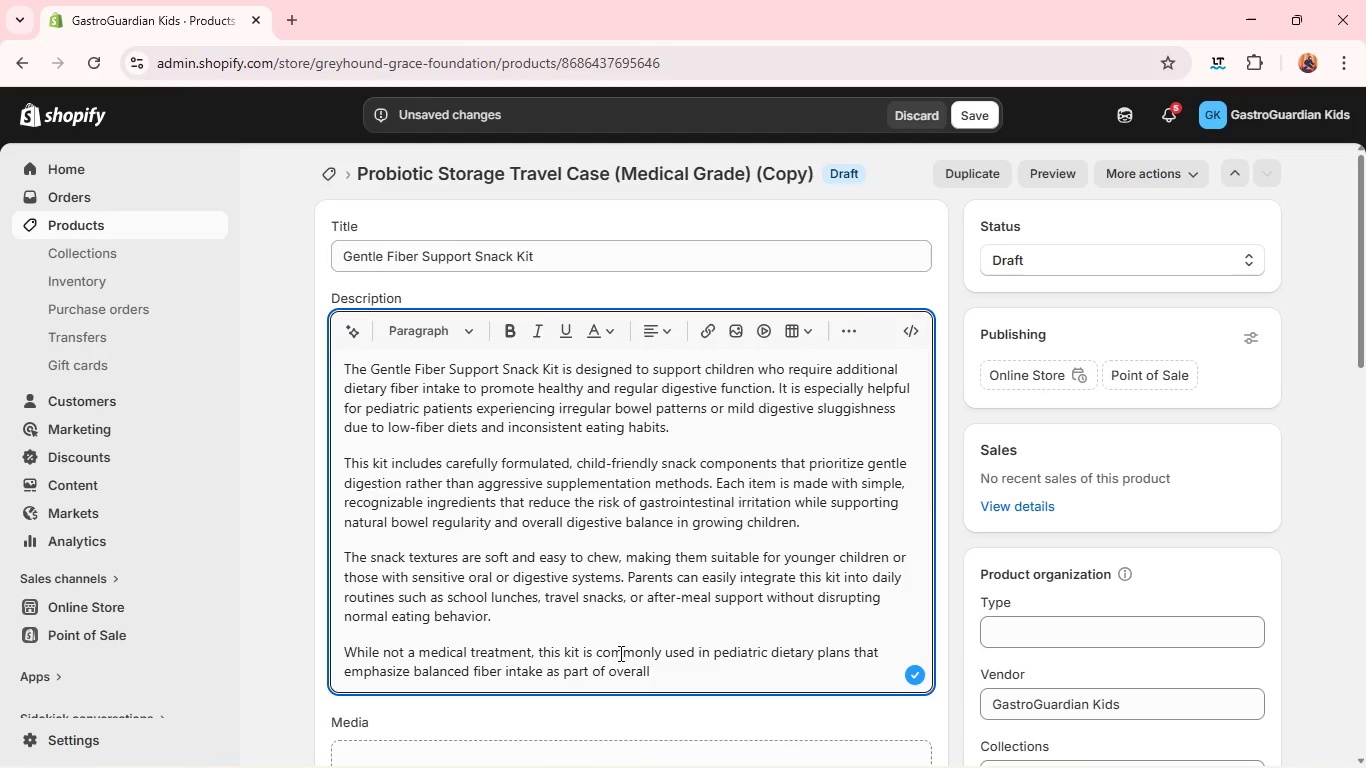 
wait(5.22)
 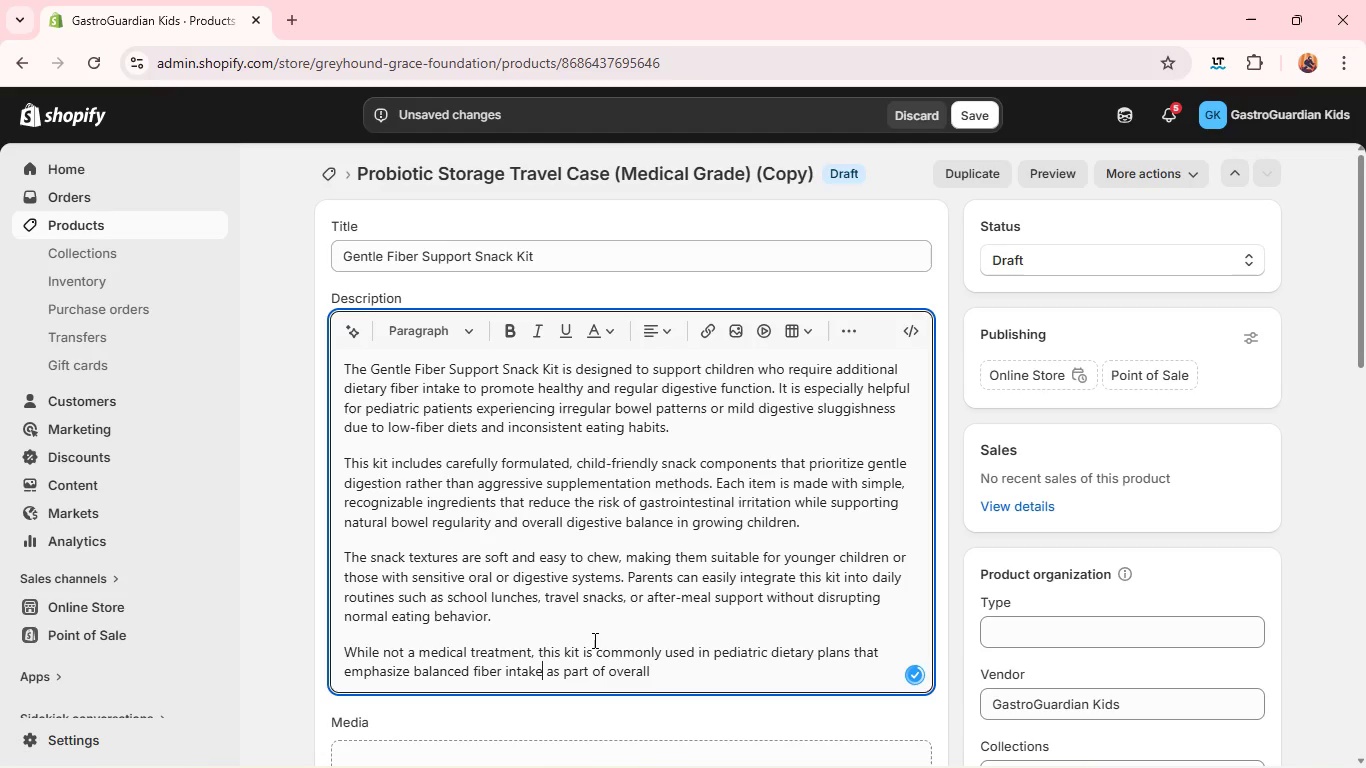 
left_click([656, 668])
 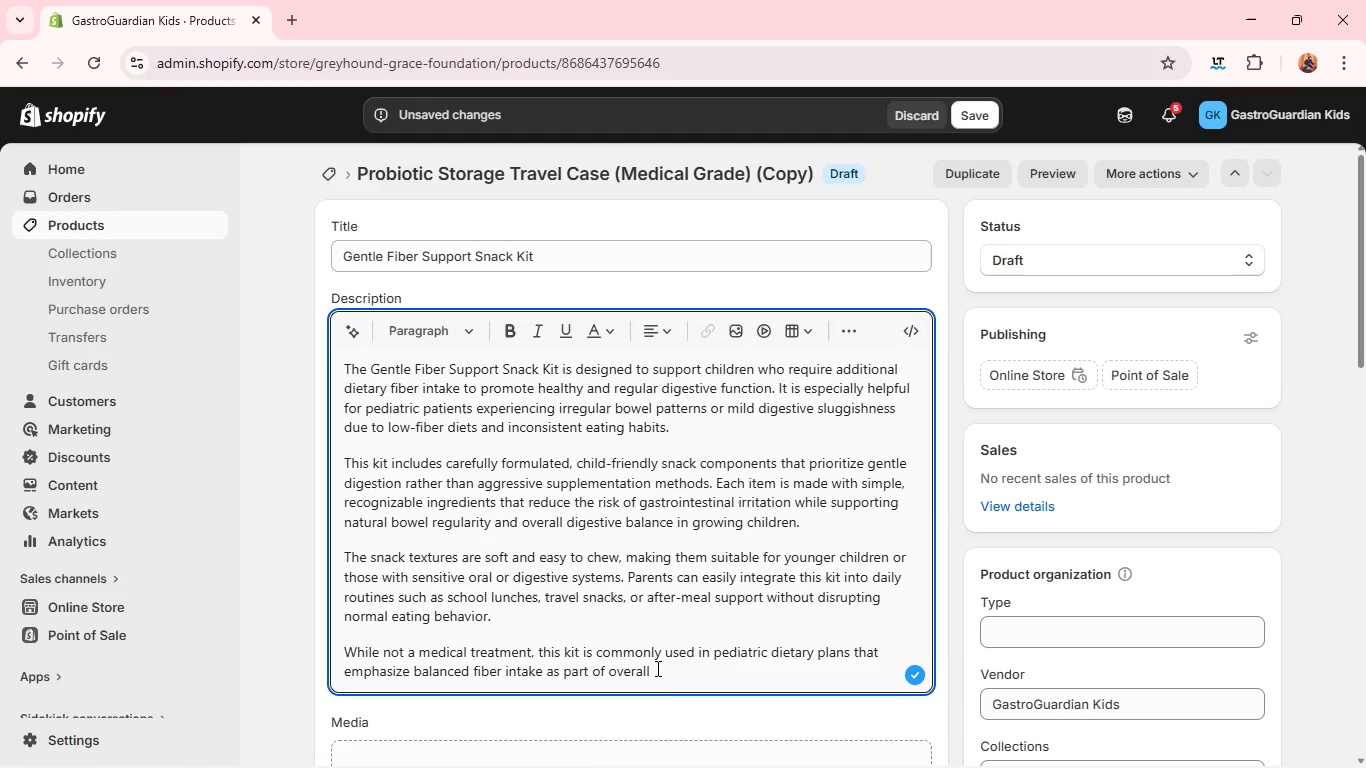 
type(digestive wellness. O)
key(Backspace)
type(It encourages healthy habits in a structured and predictable way, helping caregivers manage diet-reated digestive discomfort safel)
key(Backspace)
type(t)
key(Backspace)
type(ly )
 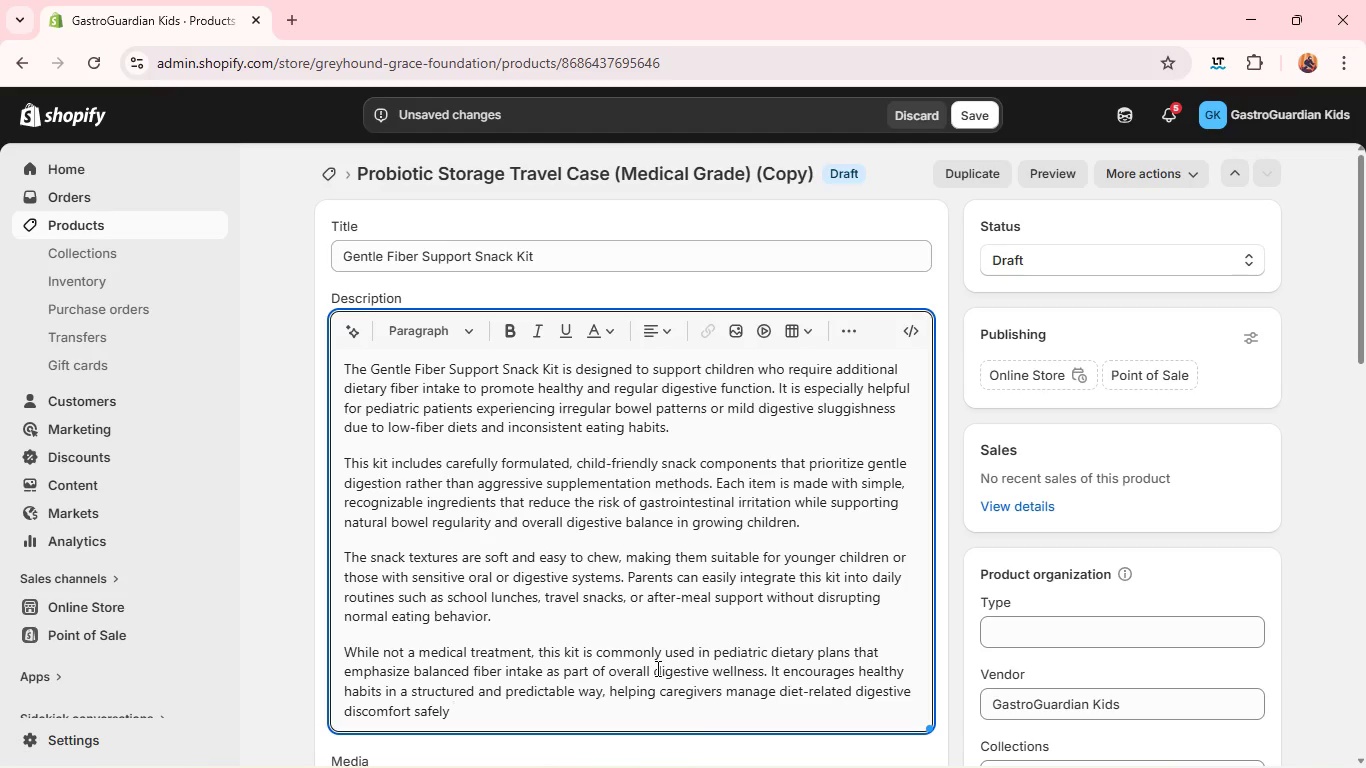 
type(and consistently while supporting long-tr)
key(Backspace)
type(erm )
 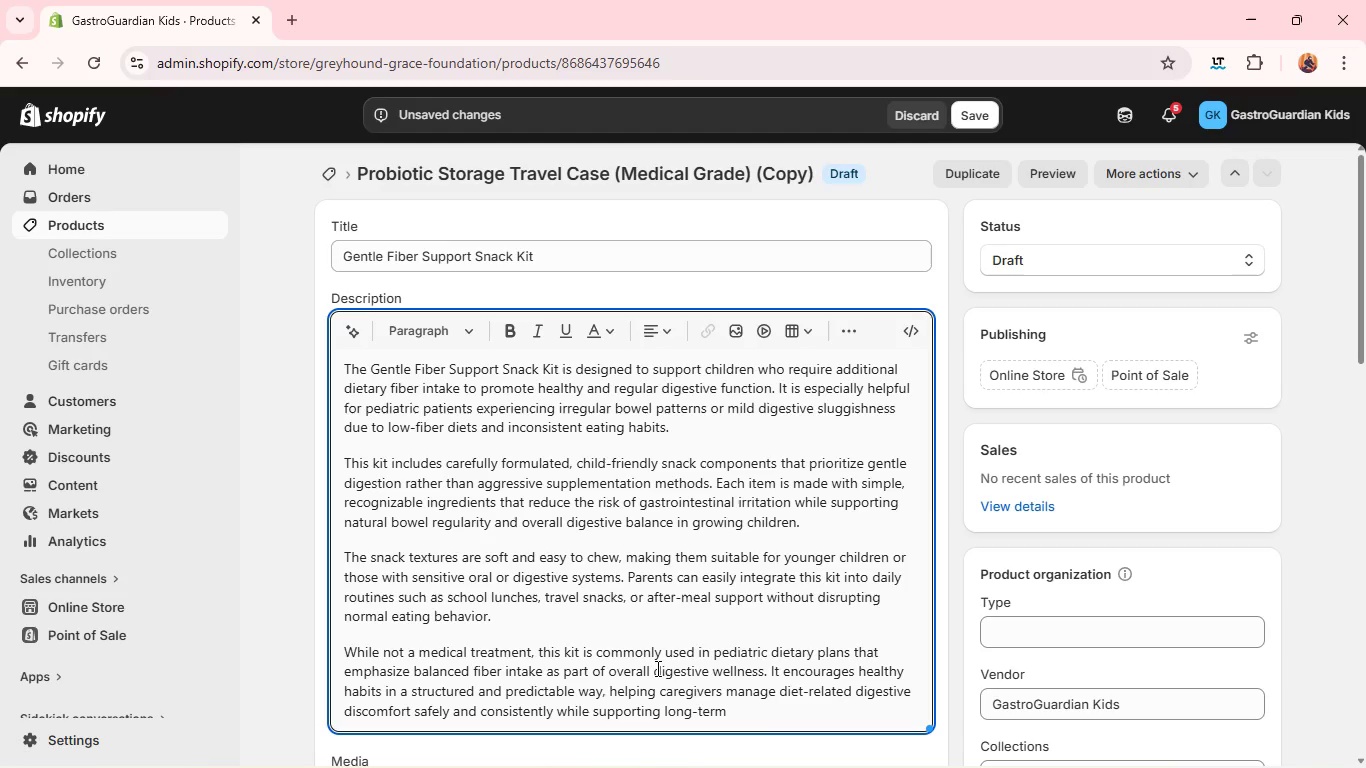 
type(nut)
key(Backspace)
type(tritions)
key(Backspace)
type(al balance and improved digestive comfort in children while consistent gentl )
key(Backspace)
type(e daily fiber support soutines included.)
 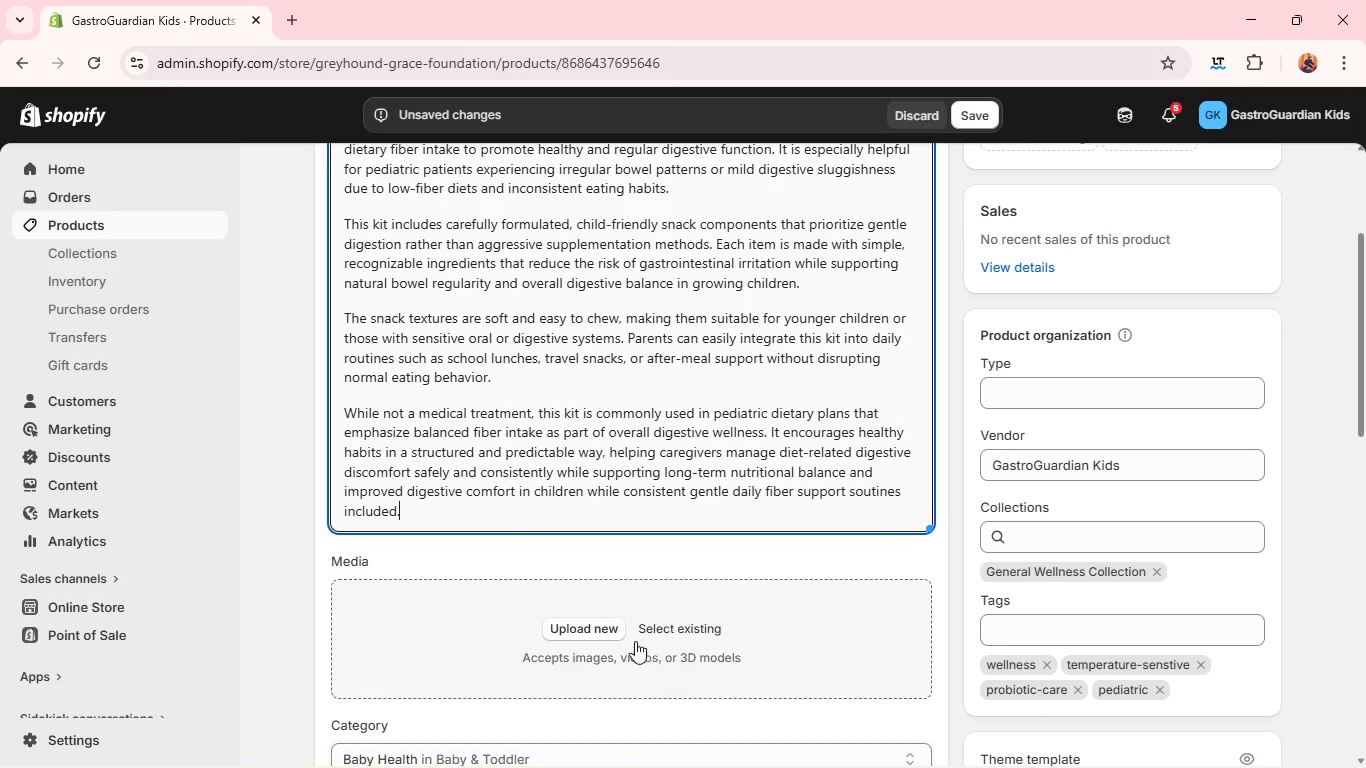 
left_click([594, 624])
 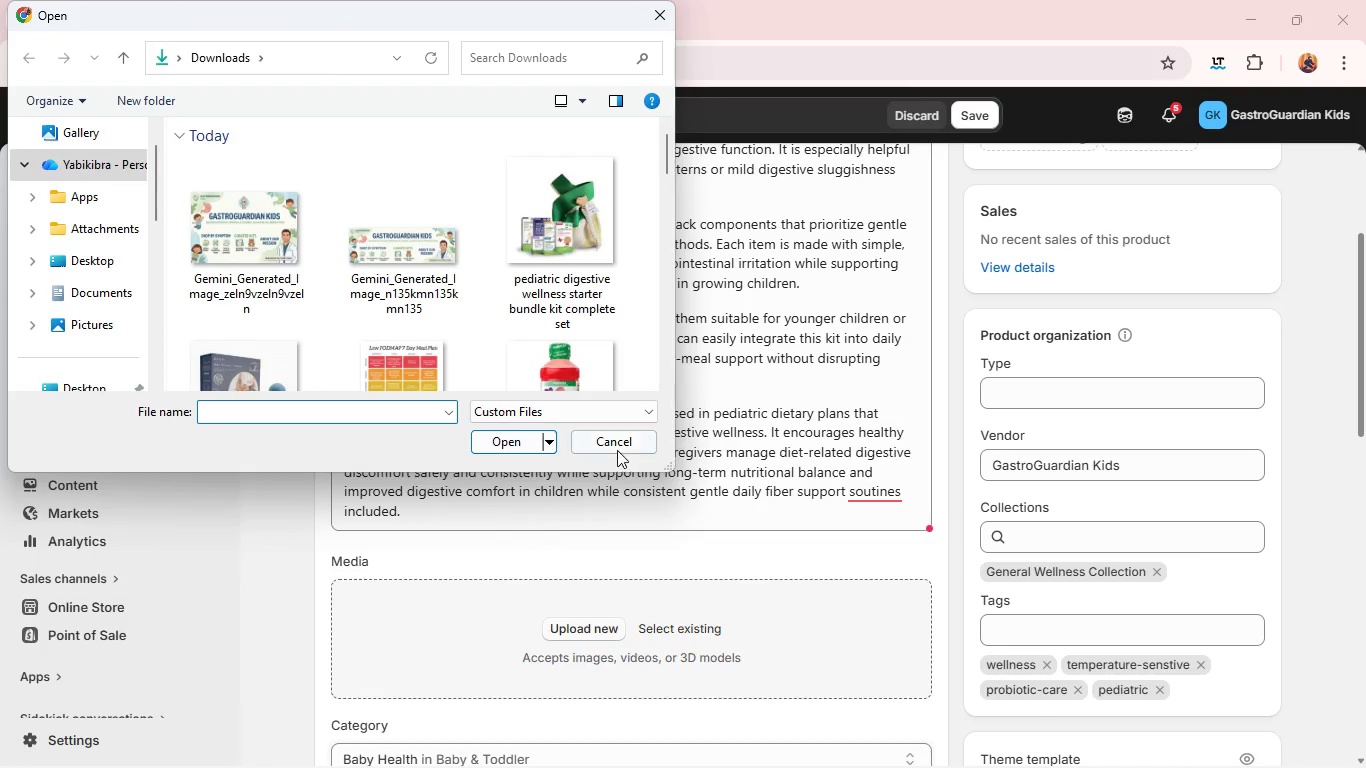 
left_click([613, 437])
 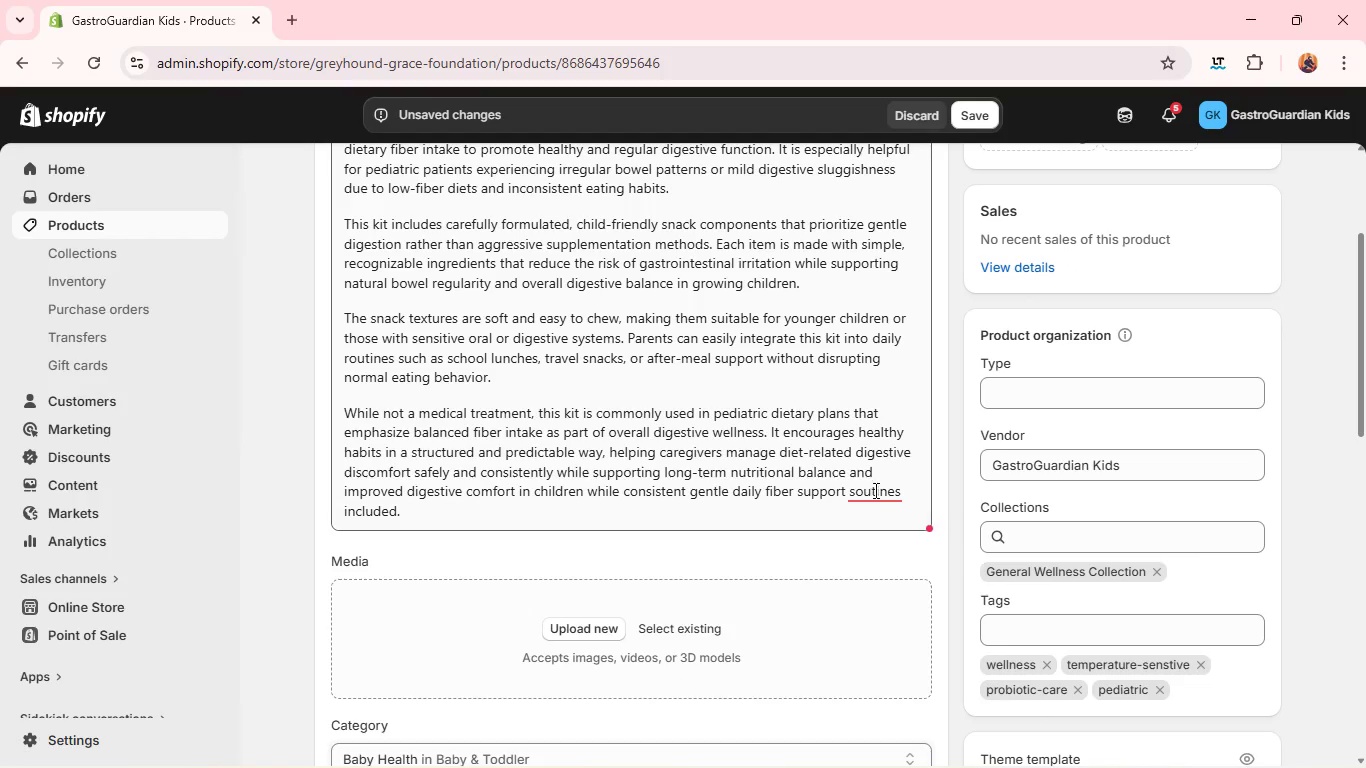 
left_click([876, 490])
 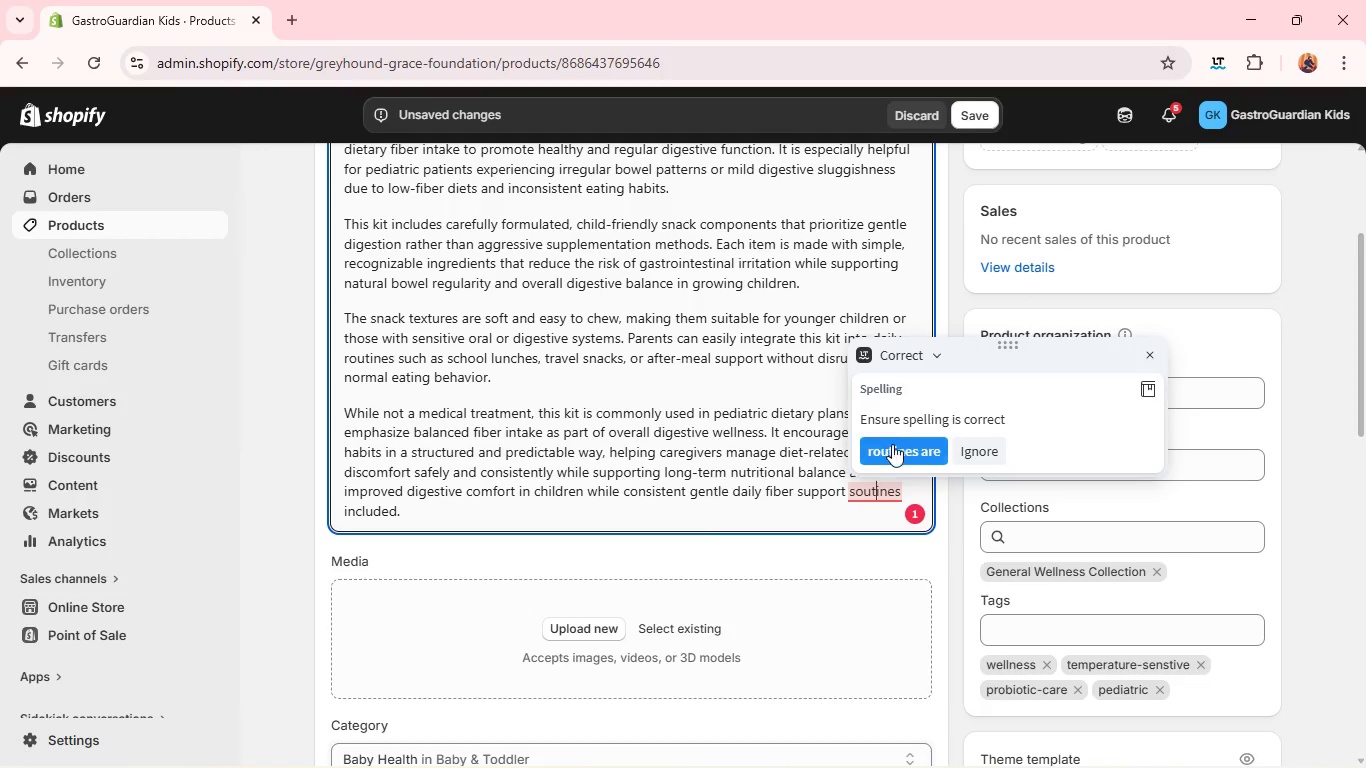 
left_click([892, 448])
 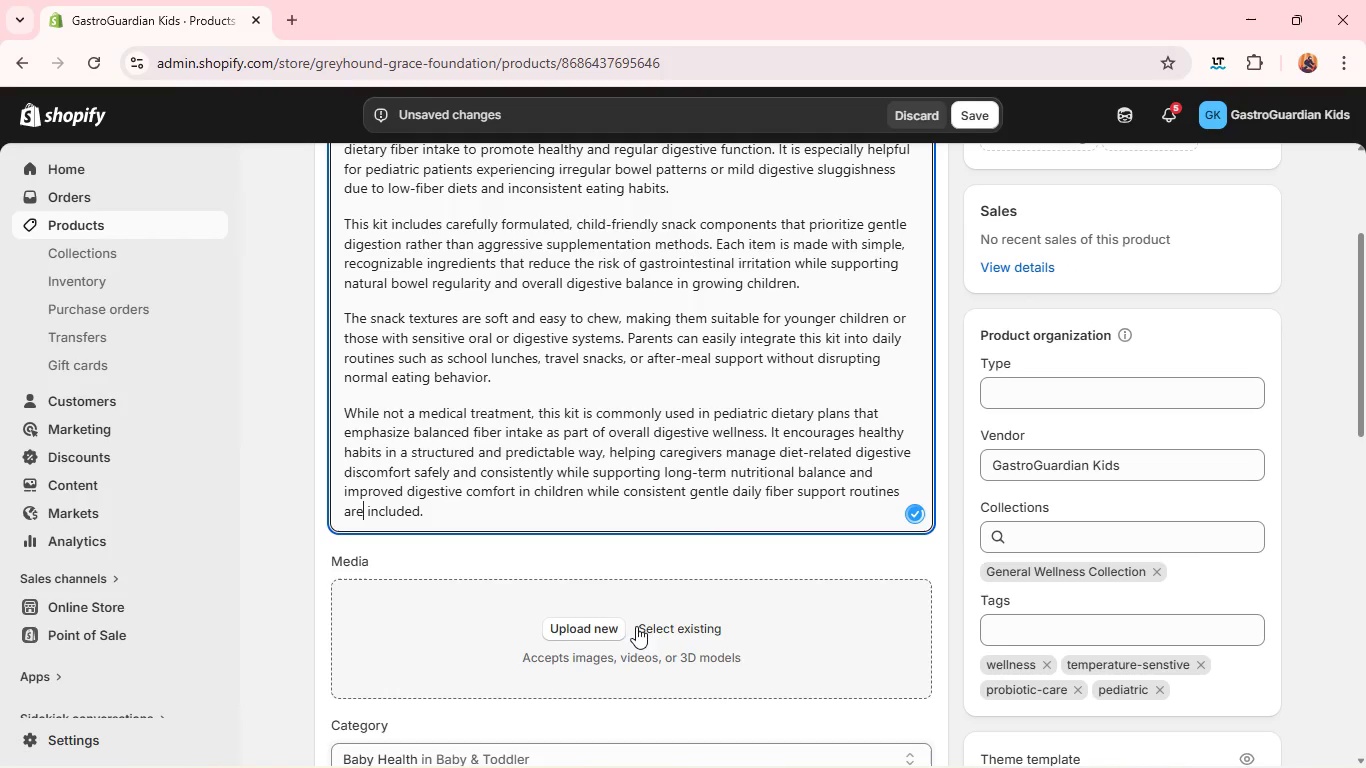 
left_click([596, 632])
 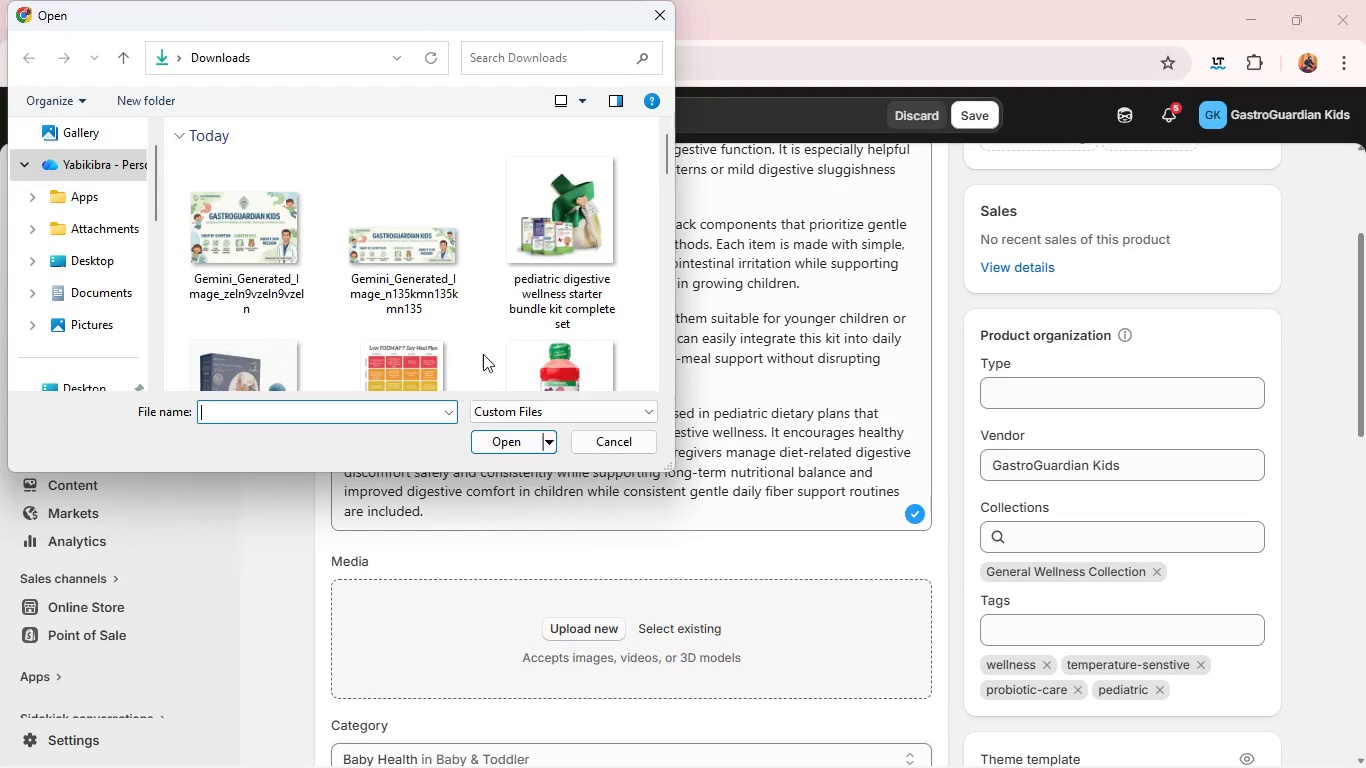 
scroll: coordinate [483, 354], scroll_direction: down, amount: 5.0
 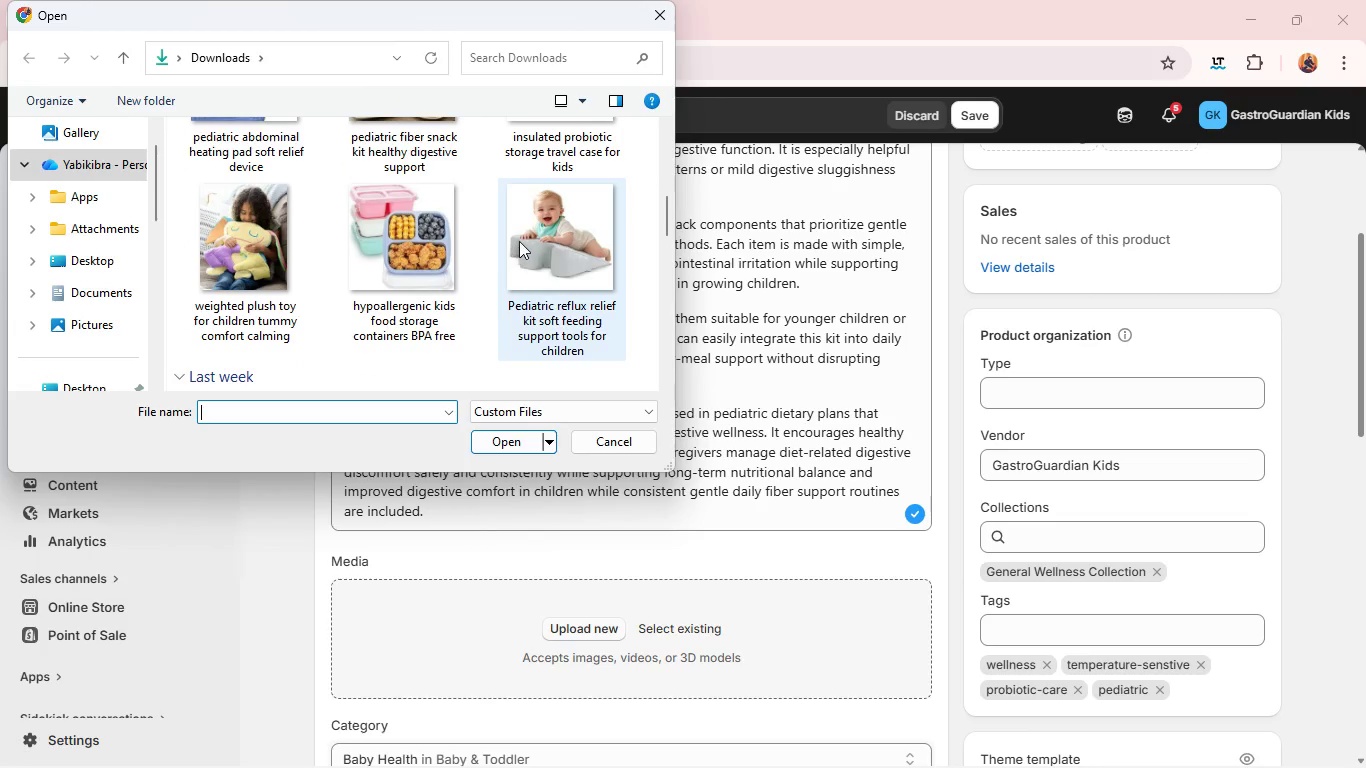 
scroll: coordinate [519, 241], scroll_direction: none, amount: 0.0
 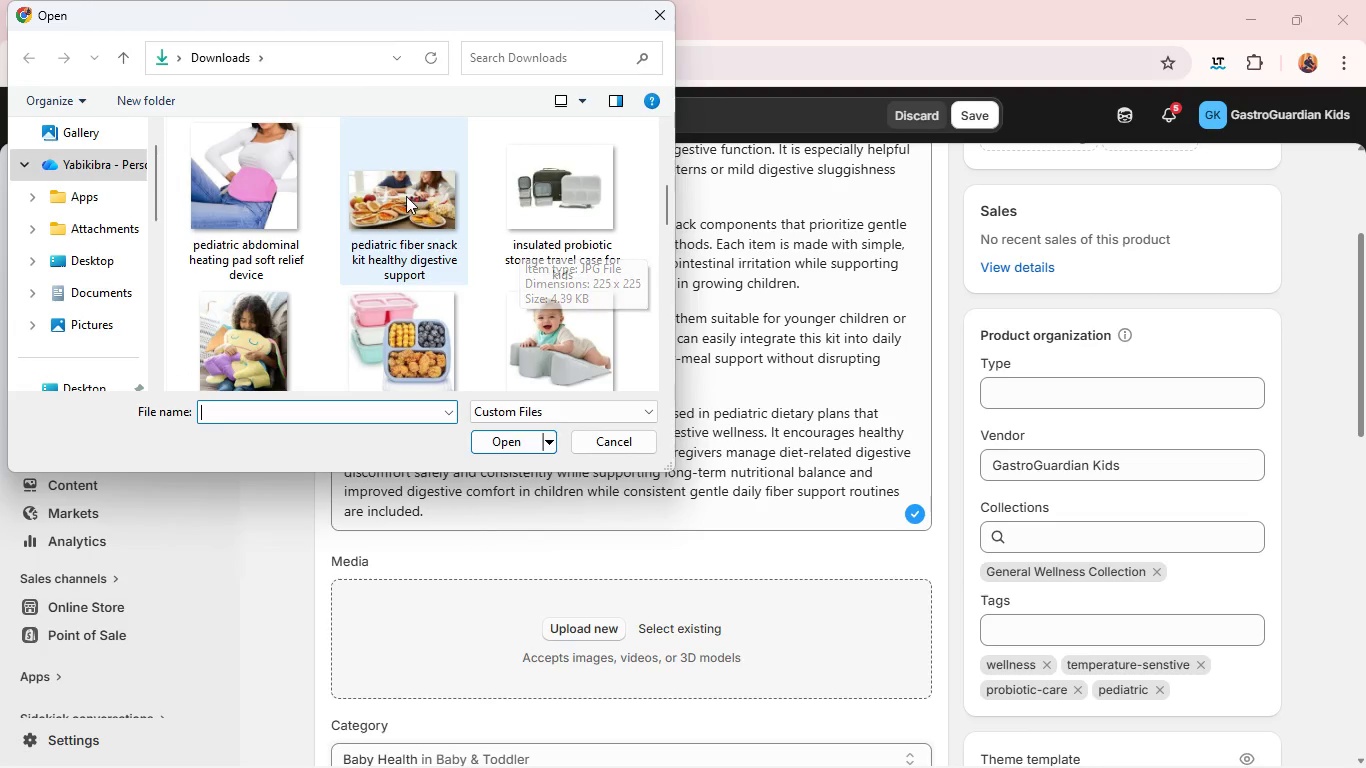 
left_click([405, 195])
 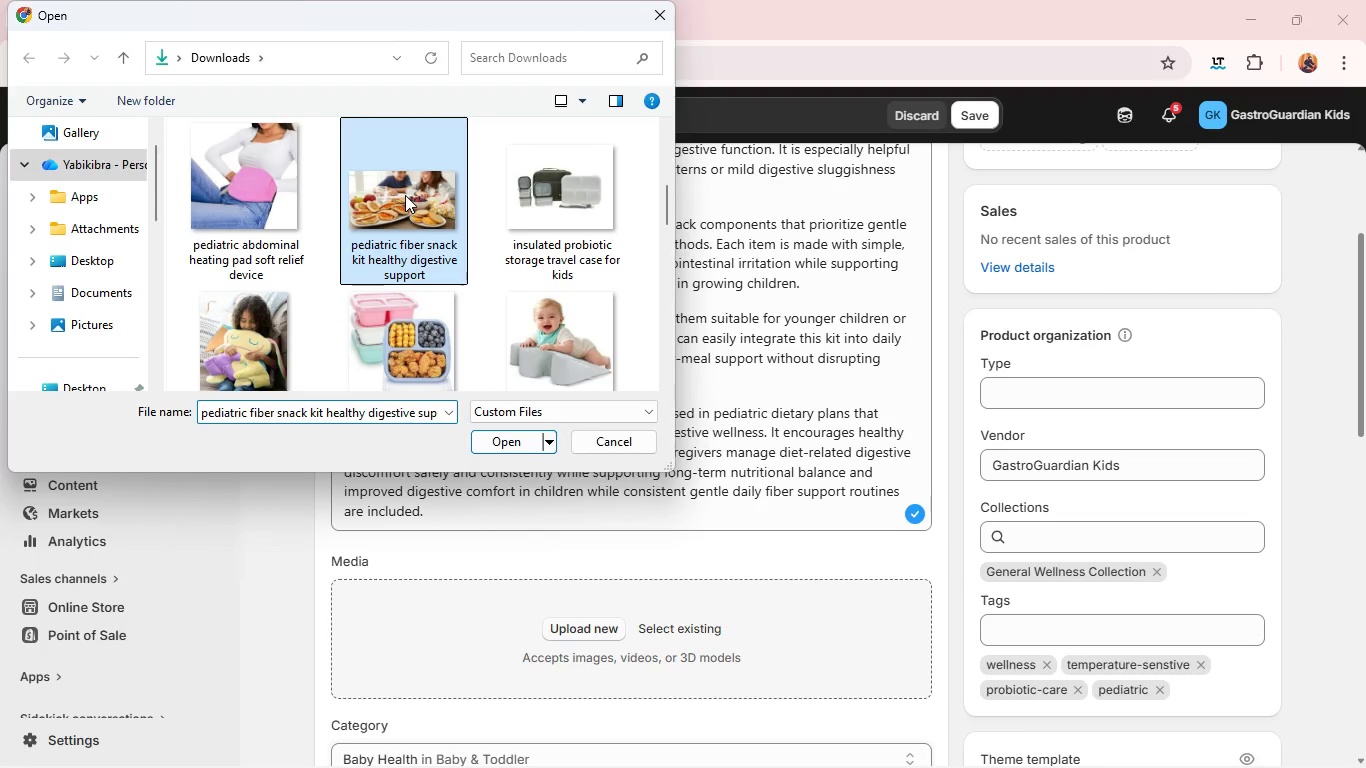 
key(Enter)
 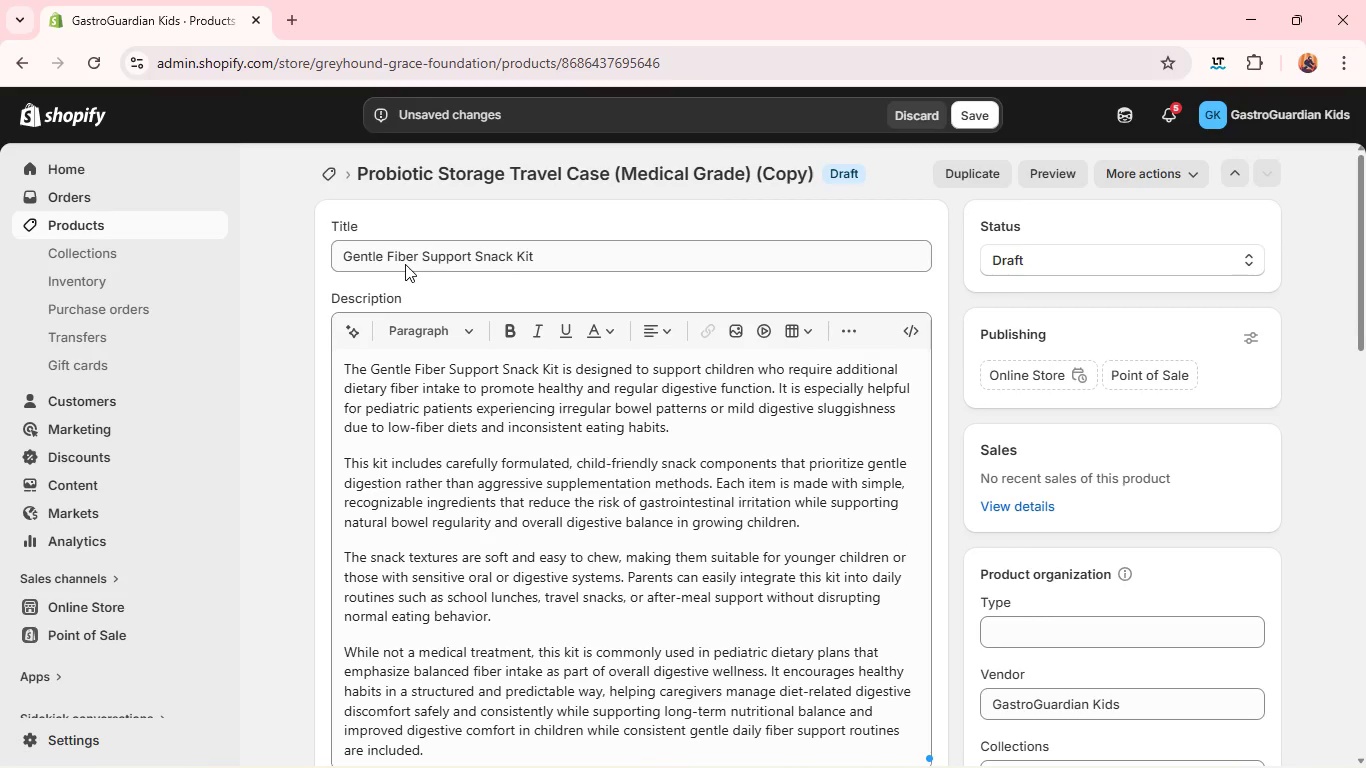 
wait(21.88)
 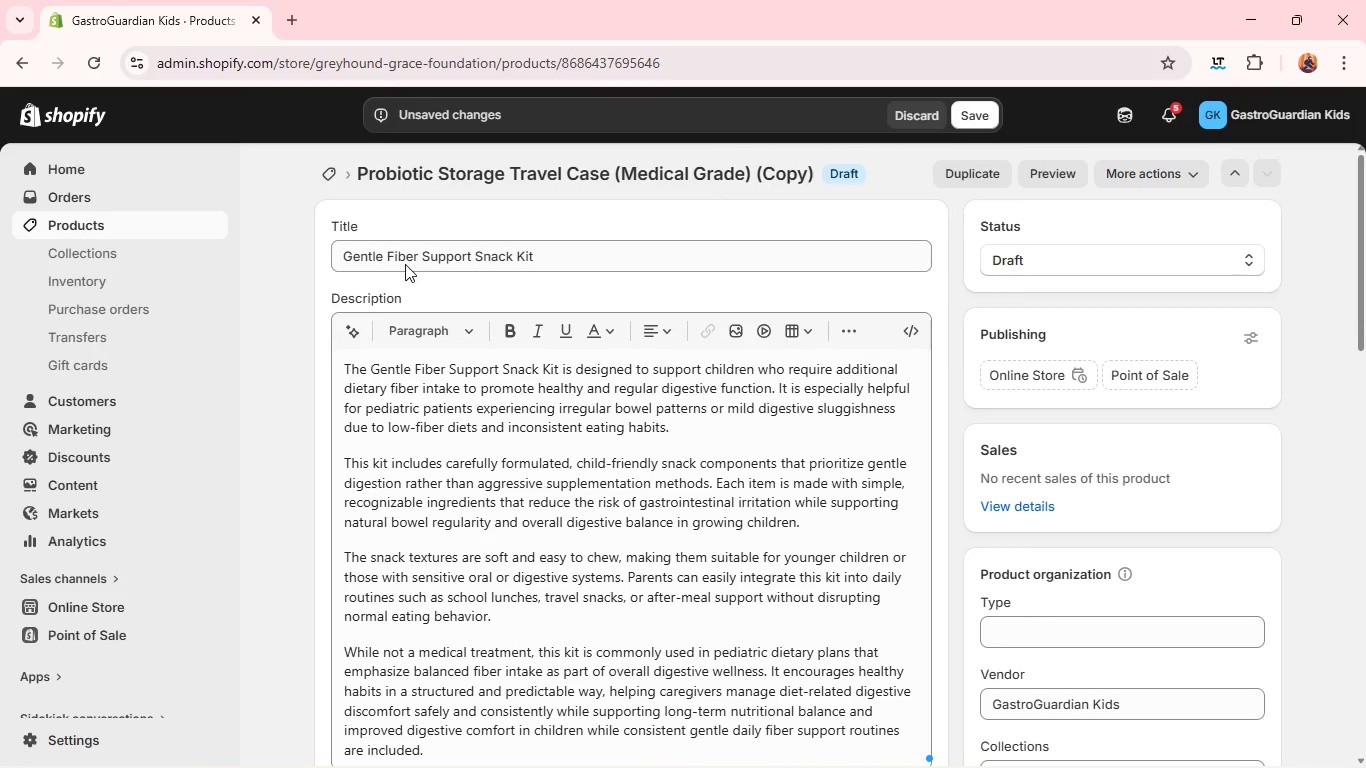 
left_click([424, 418])
 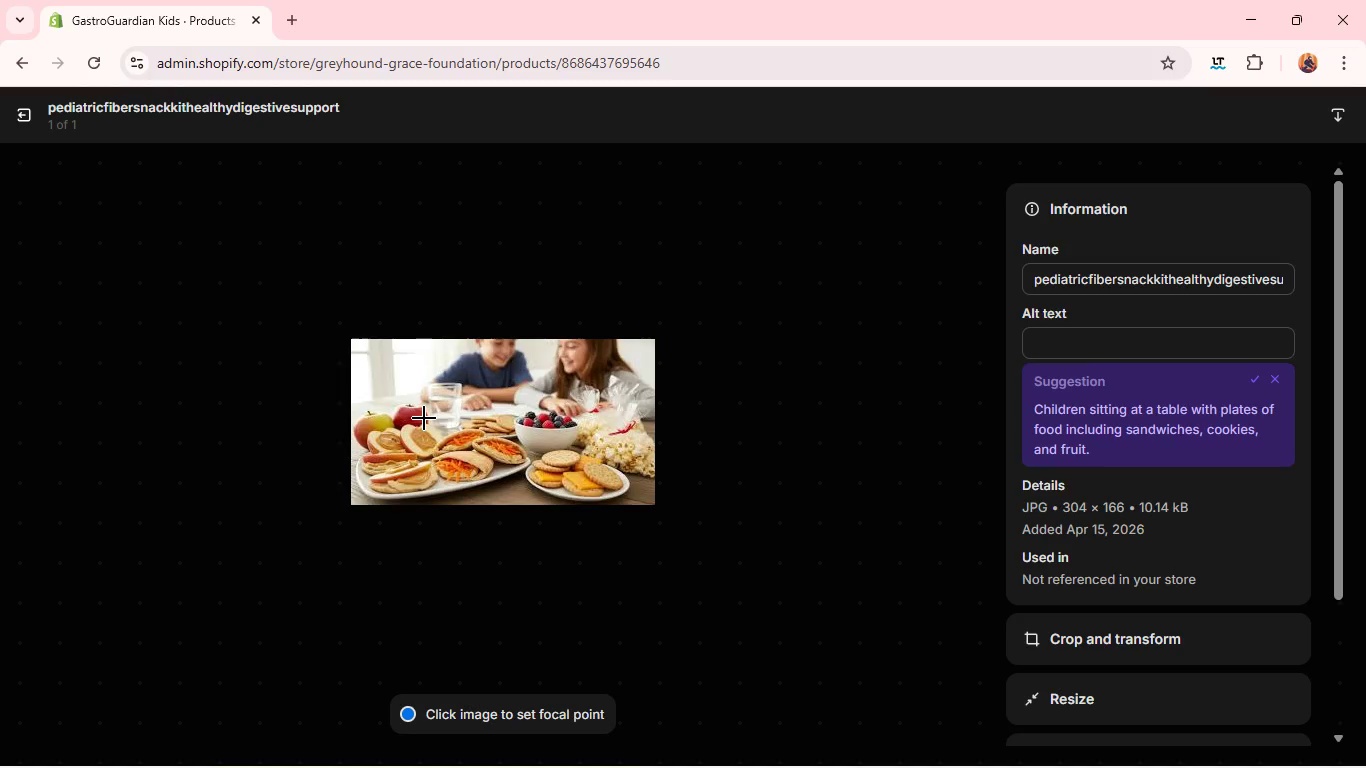 
wait(43.39)
 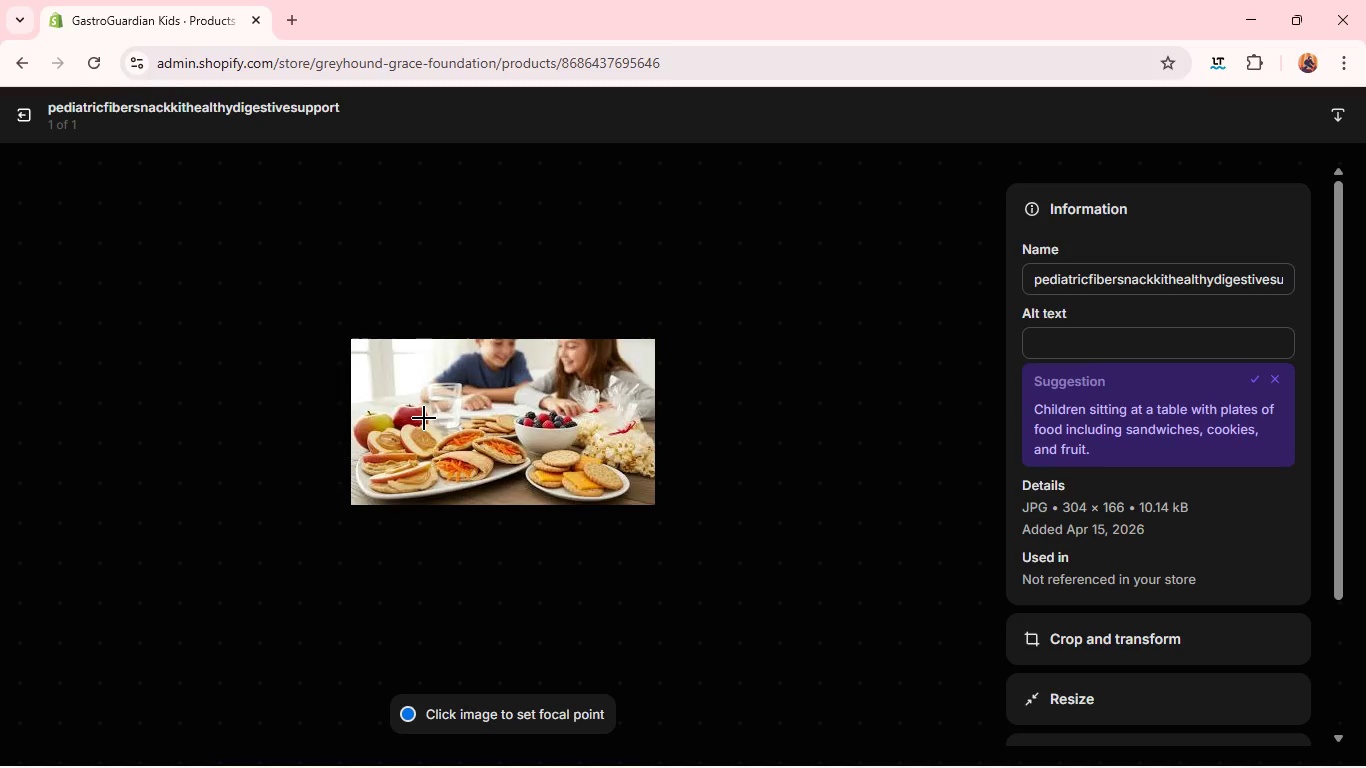 
left_click([1054, 336])
 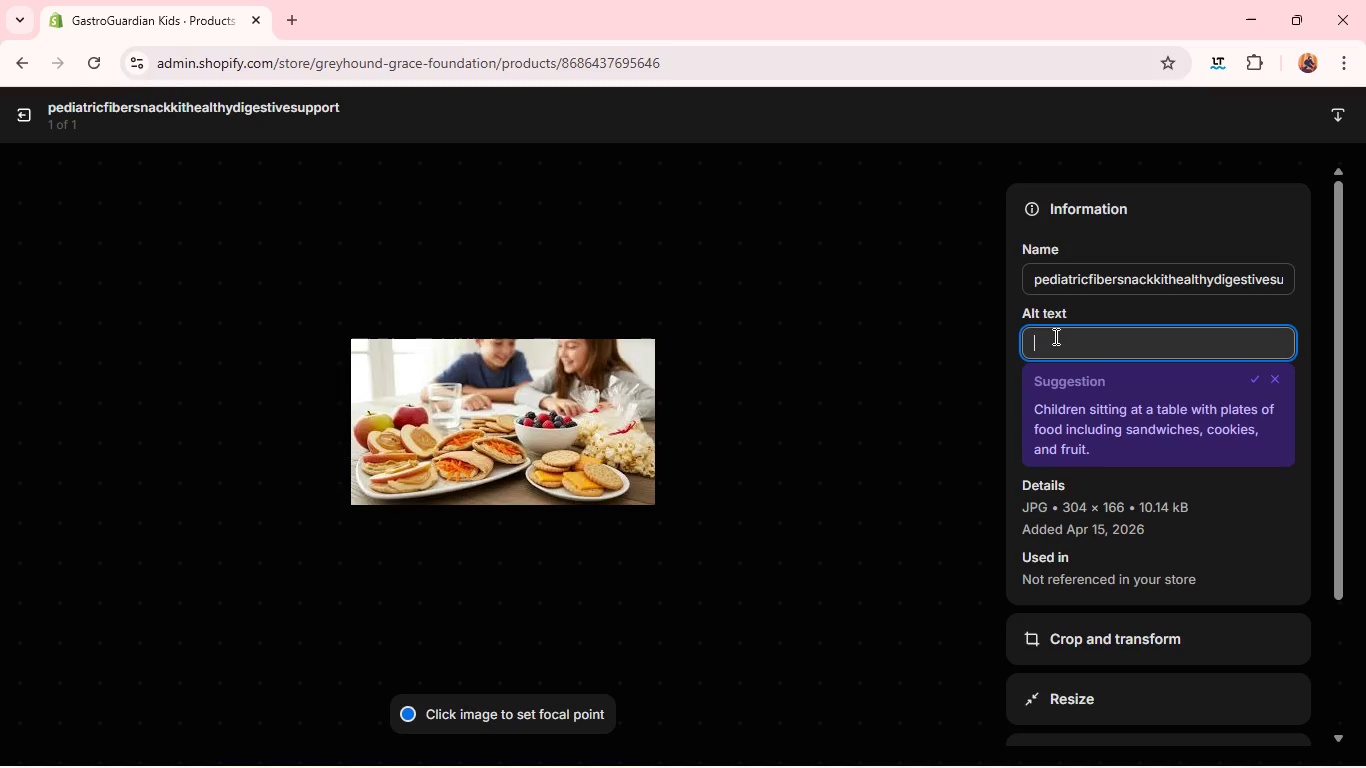 
type(Pediatric )
 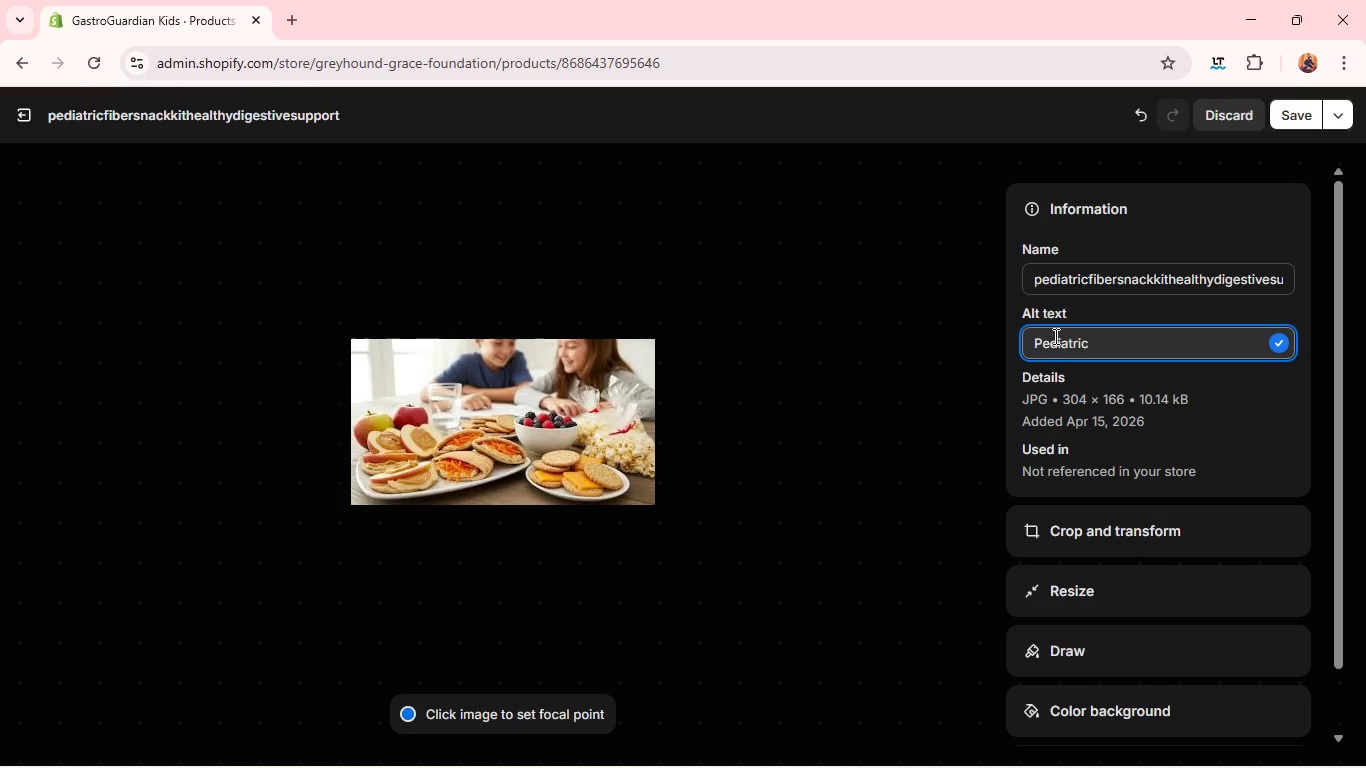 
wait(35.58)
 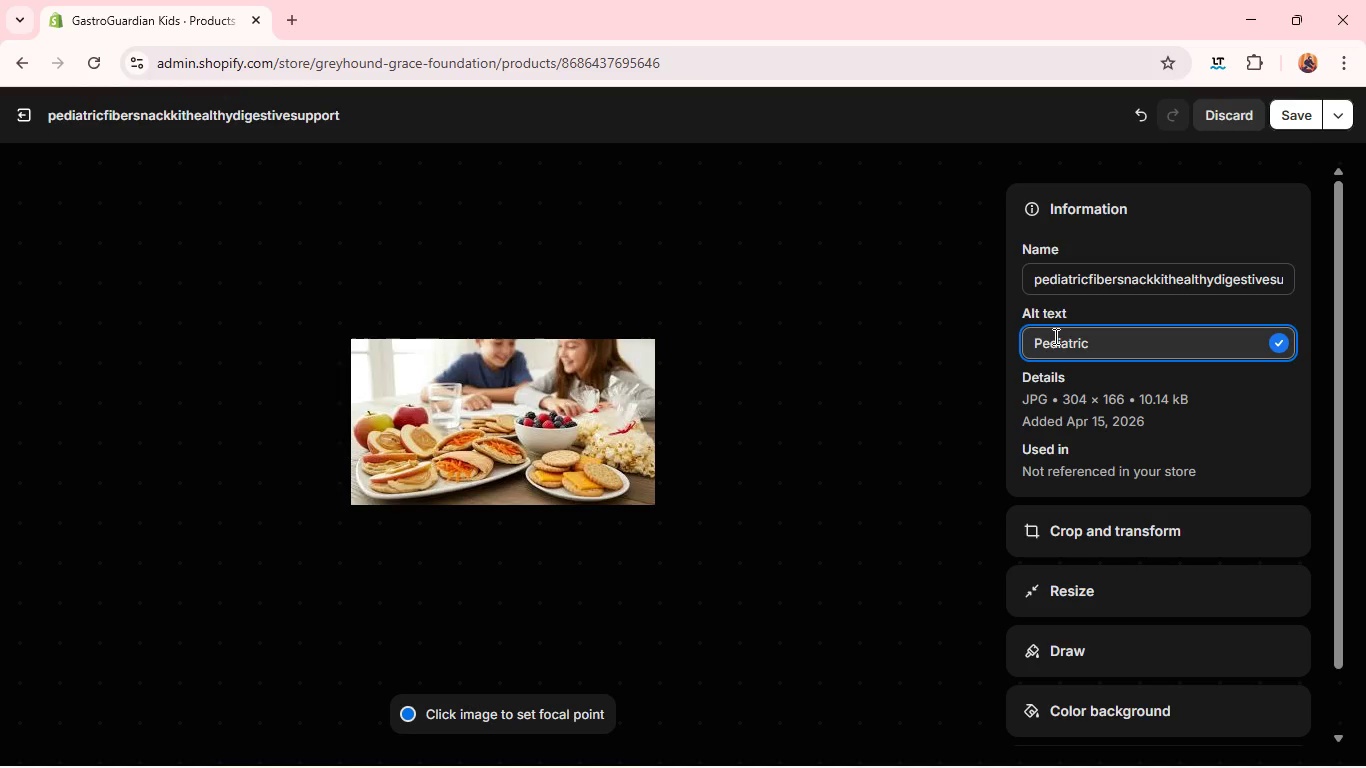 
type(fiber snack kit healthy digestive support)
 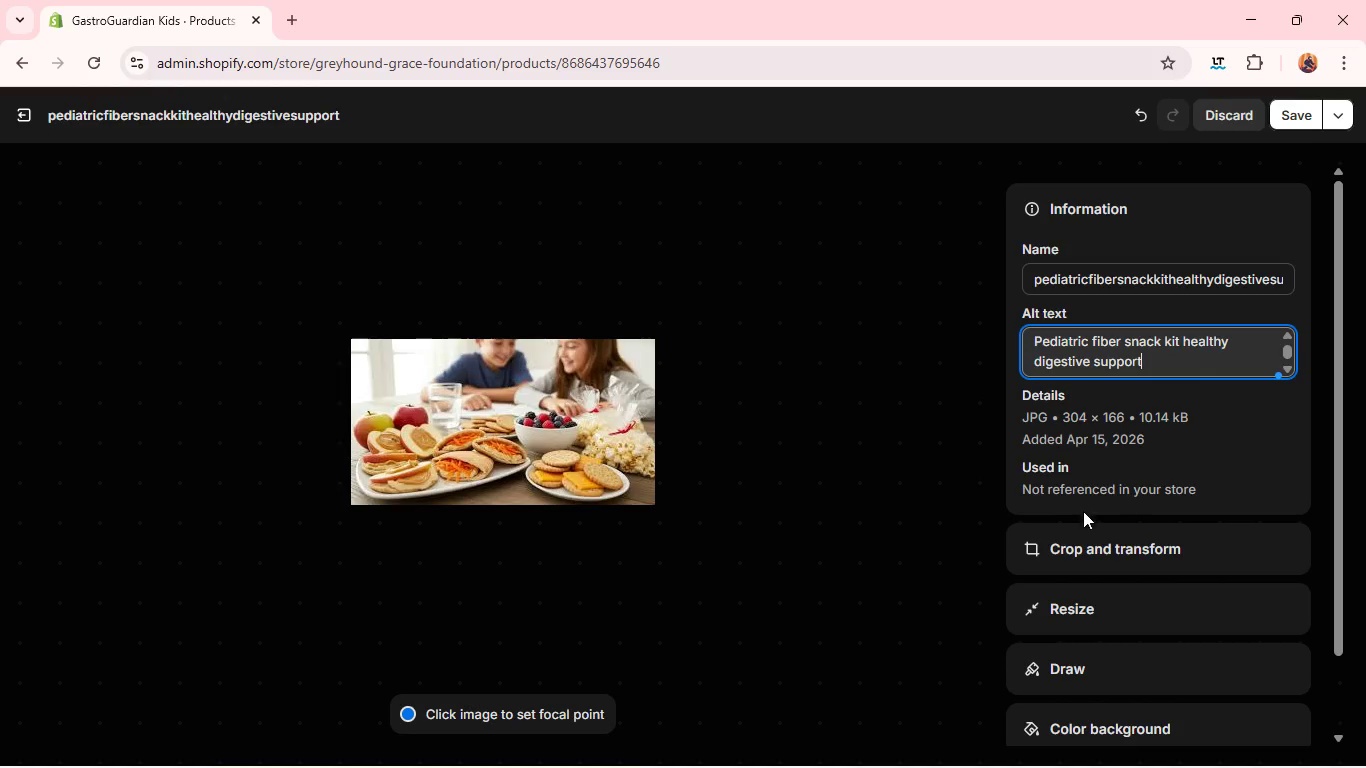 
left_click([1098, 535])
 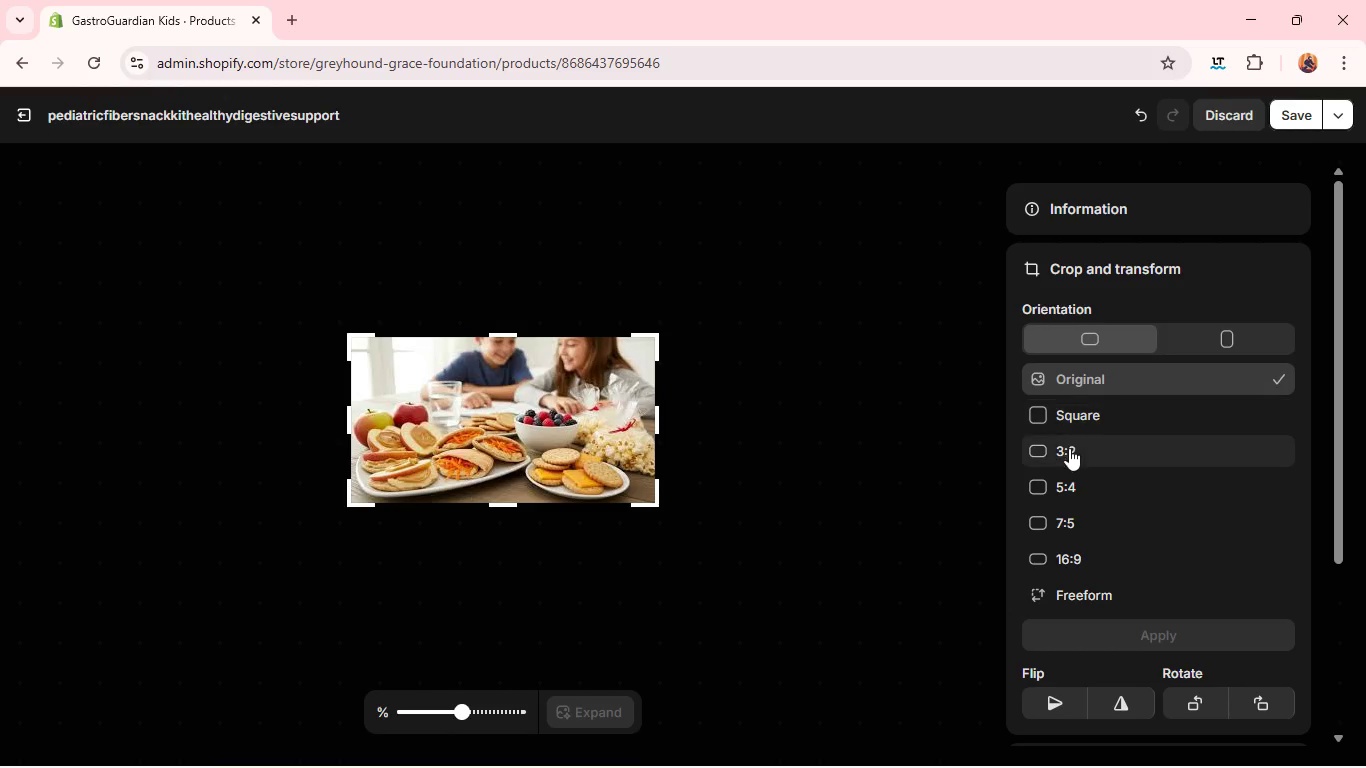 
left_click([1069, 449])
 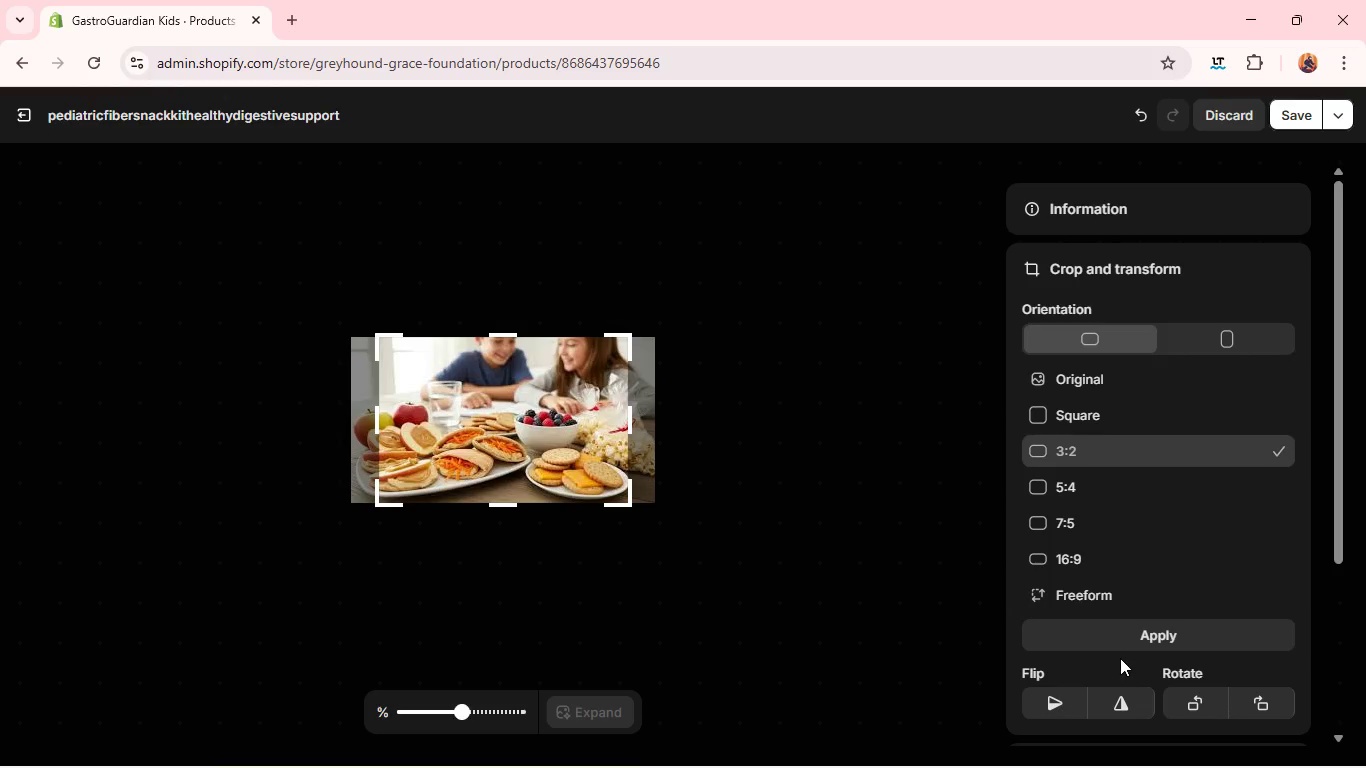 
left_click([1123, 636])
 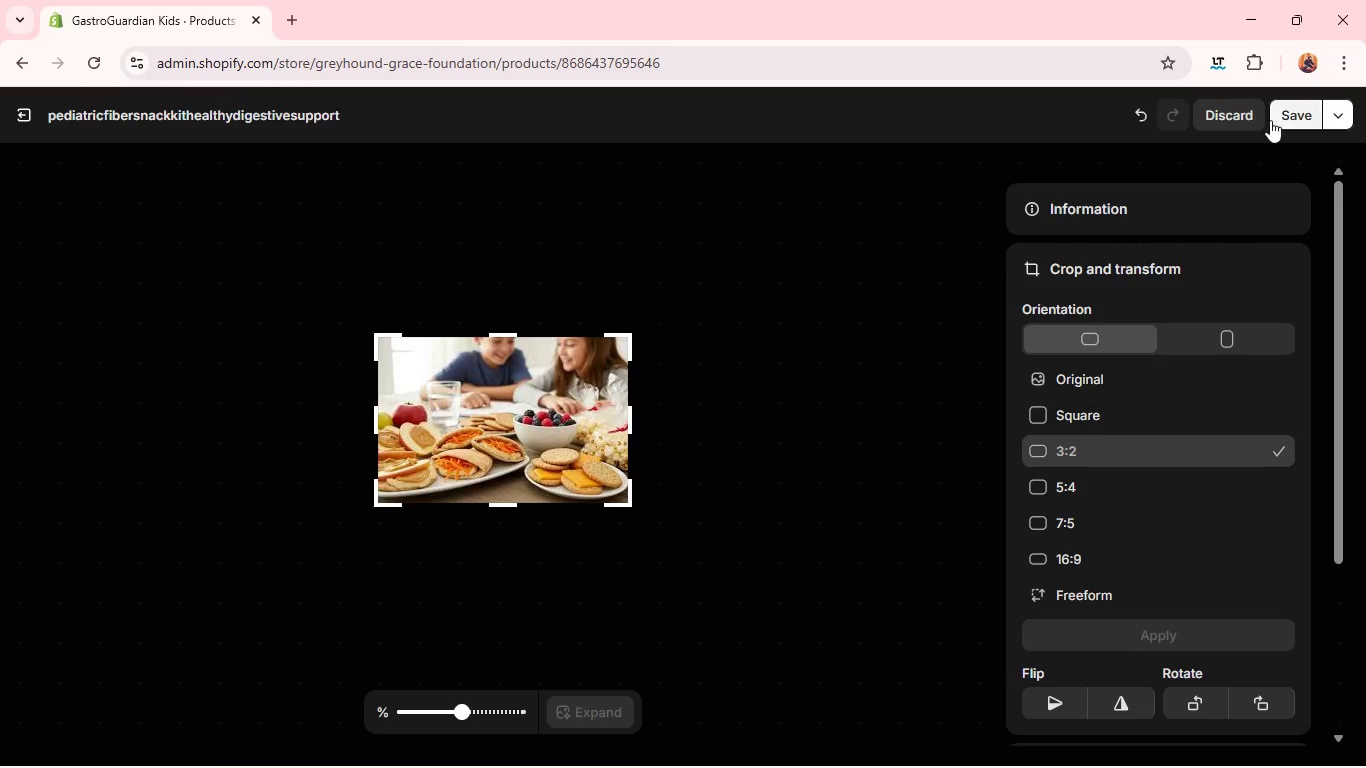 
left_click([1284, 112])
 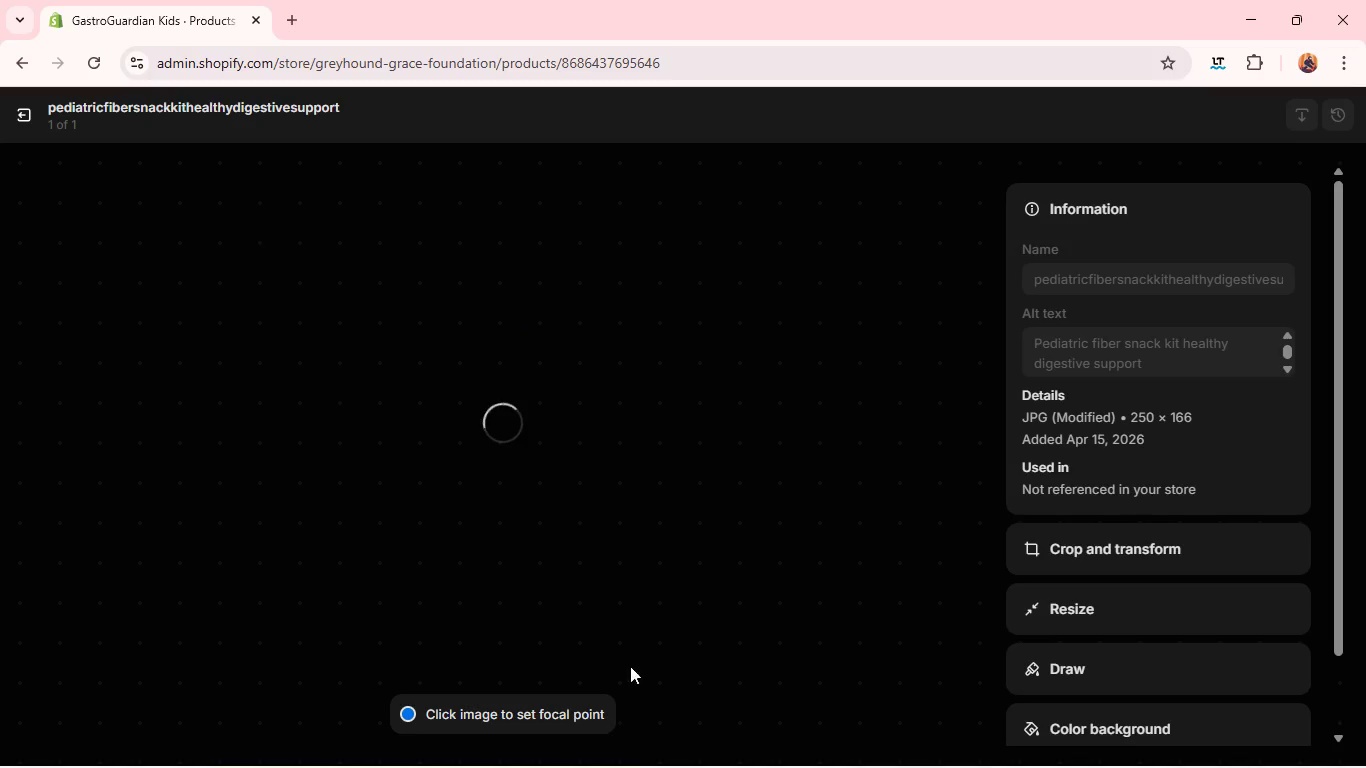 
wait(5.67)
 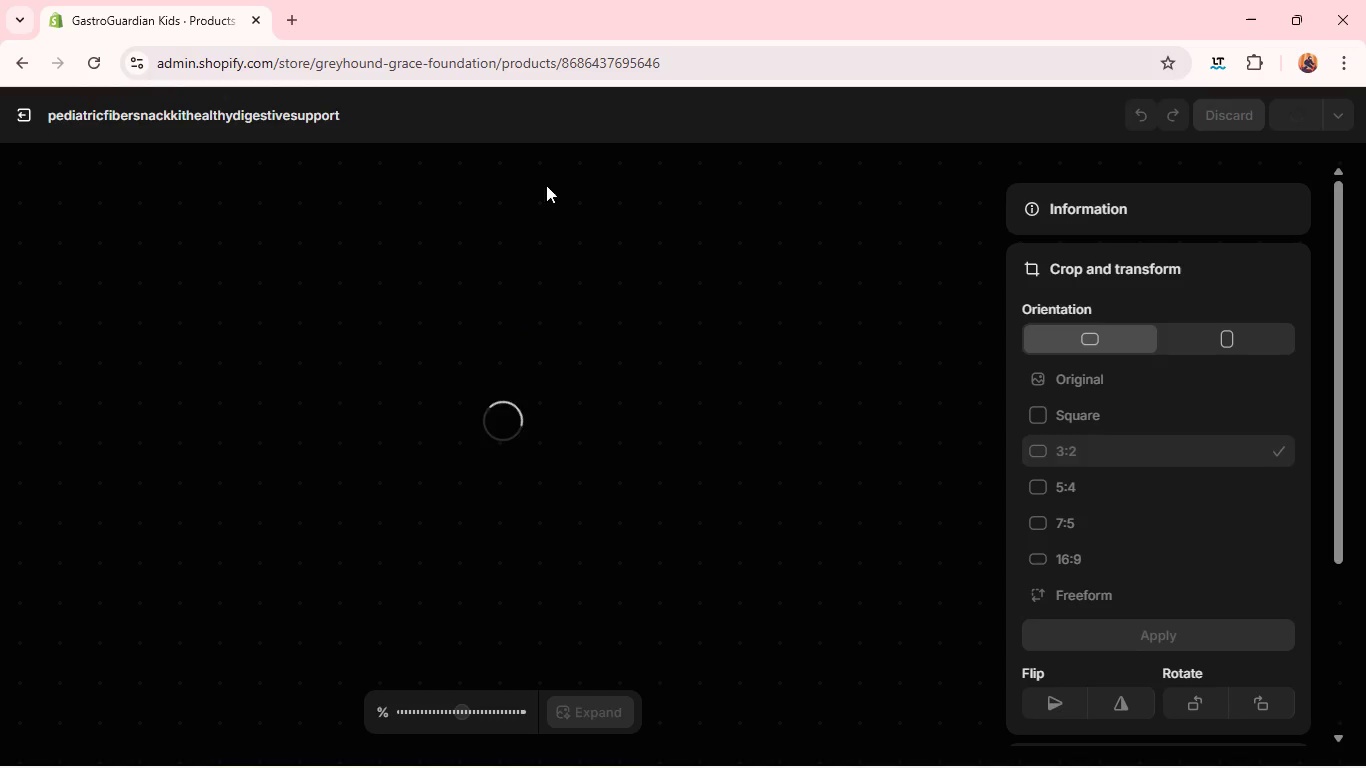 
left_click([570, 750])